 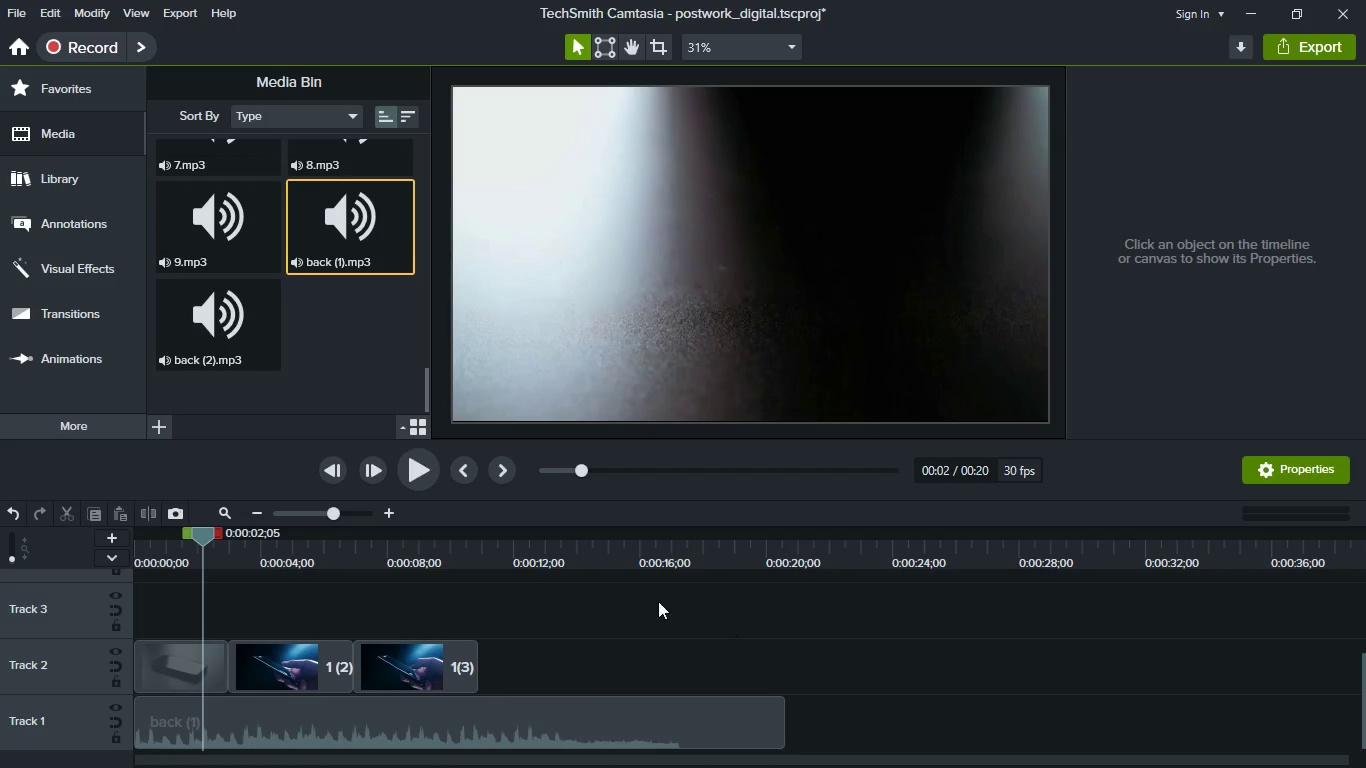 
left_click([291, 554])
 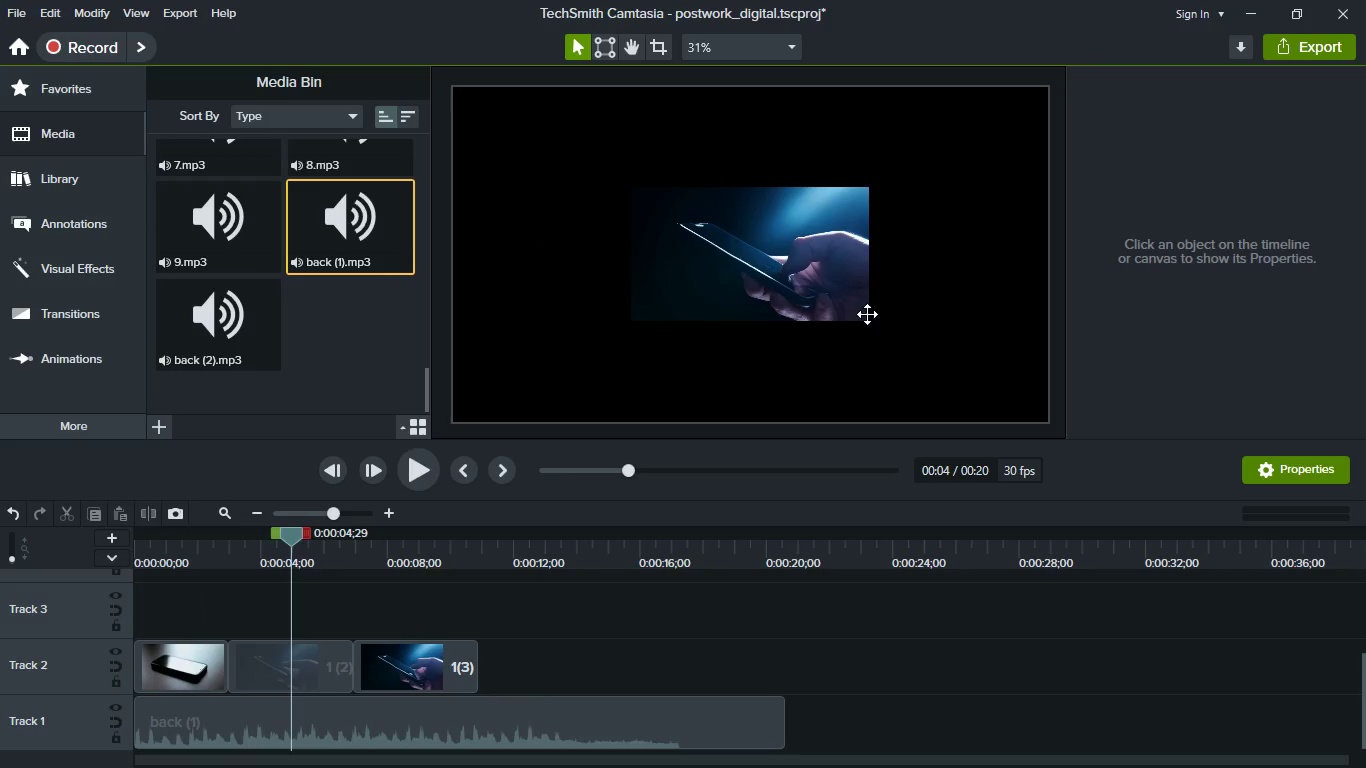 
right_click([826, 304])
 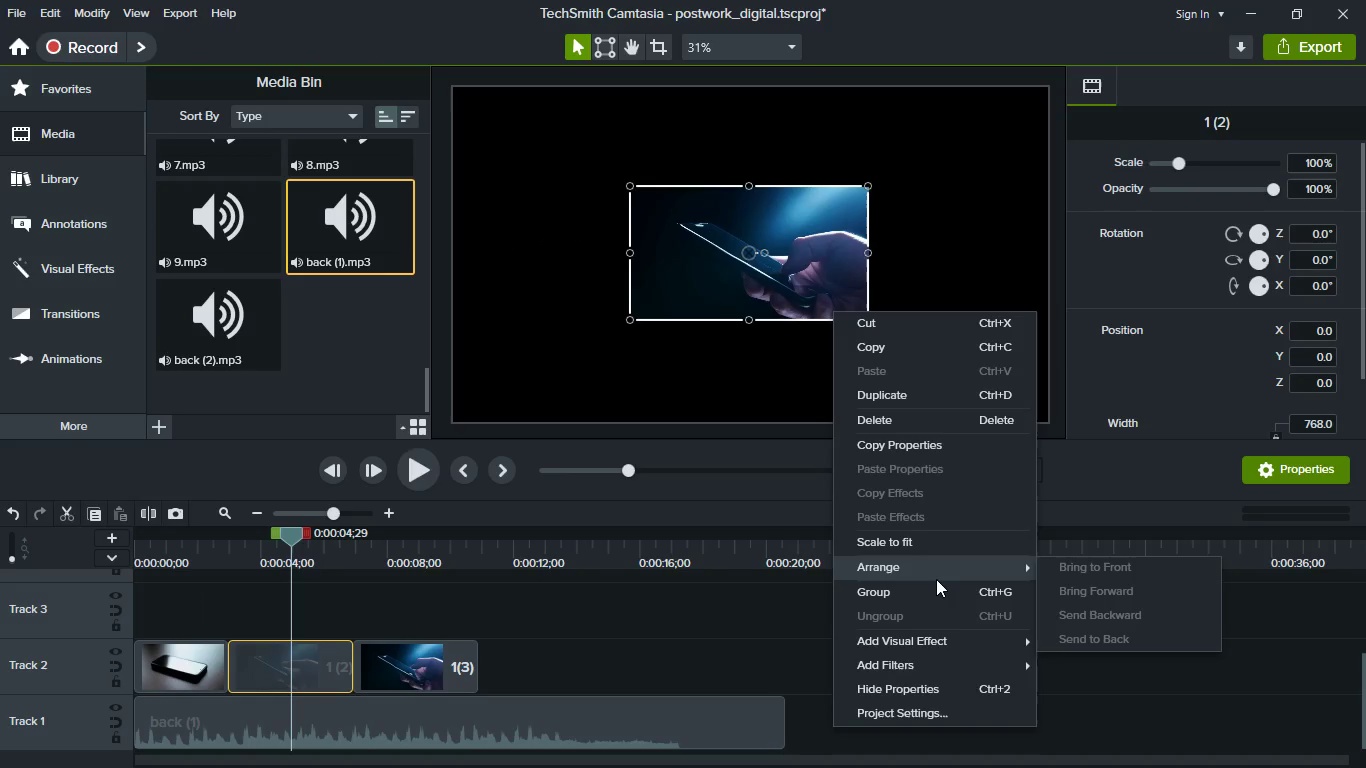 
left_click([935, 551])
 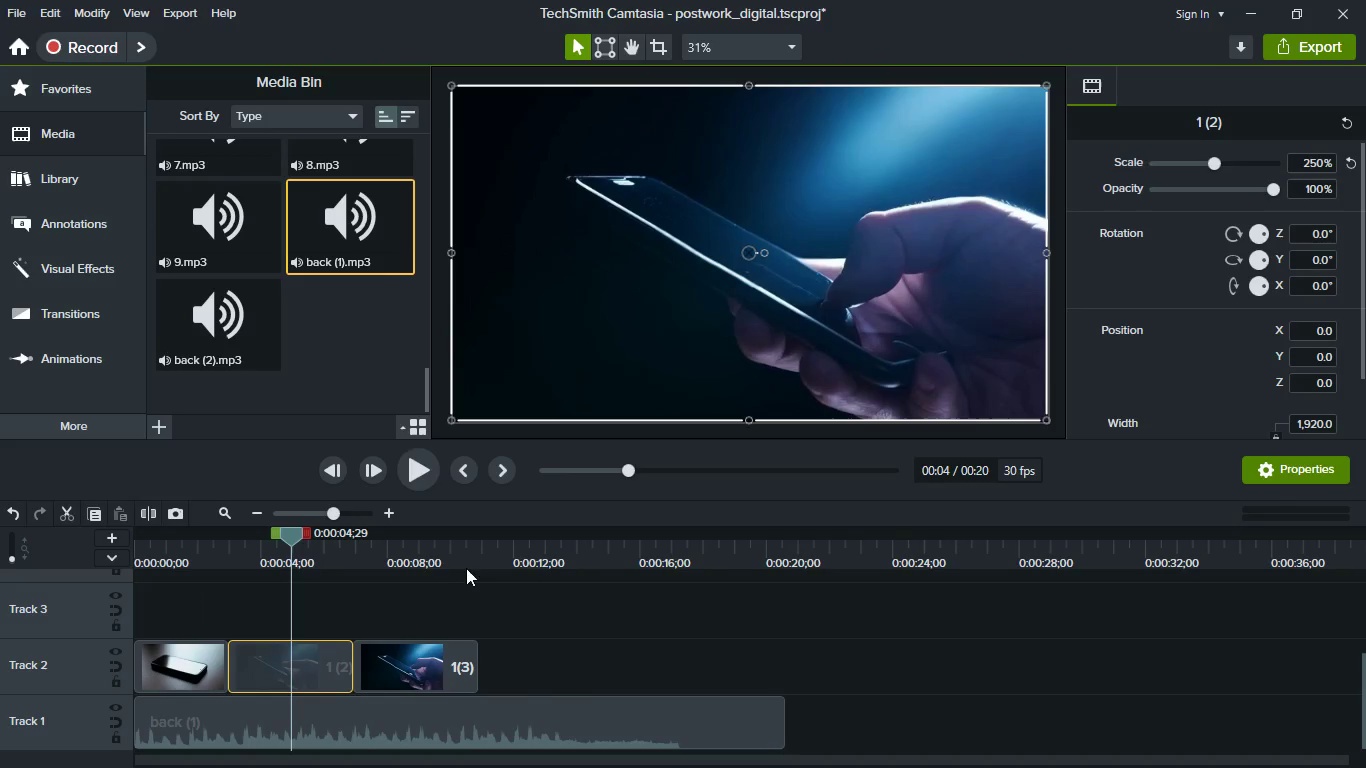 
left_click([439, 553])
 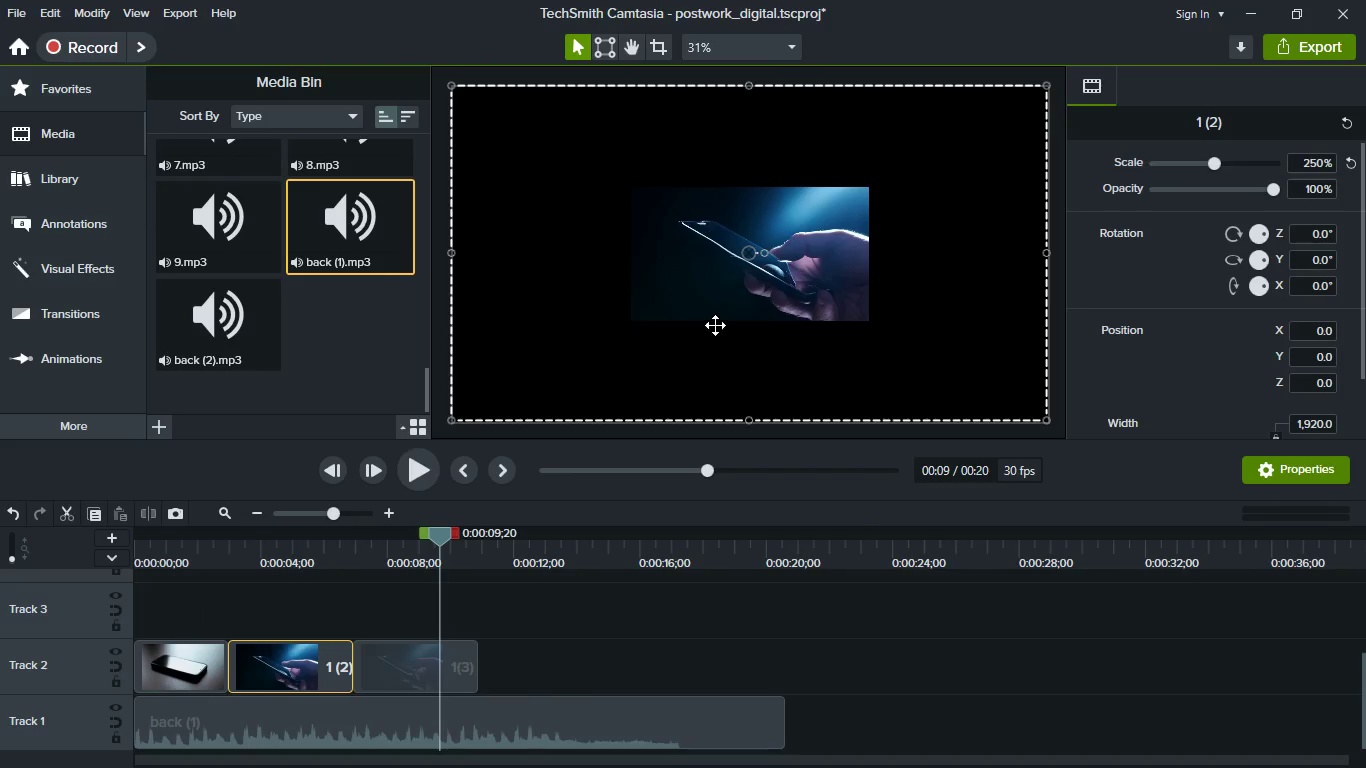 
right_click([741, 290])
 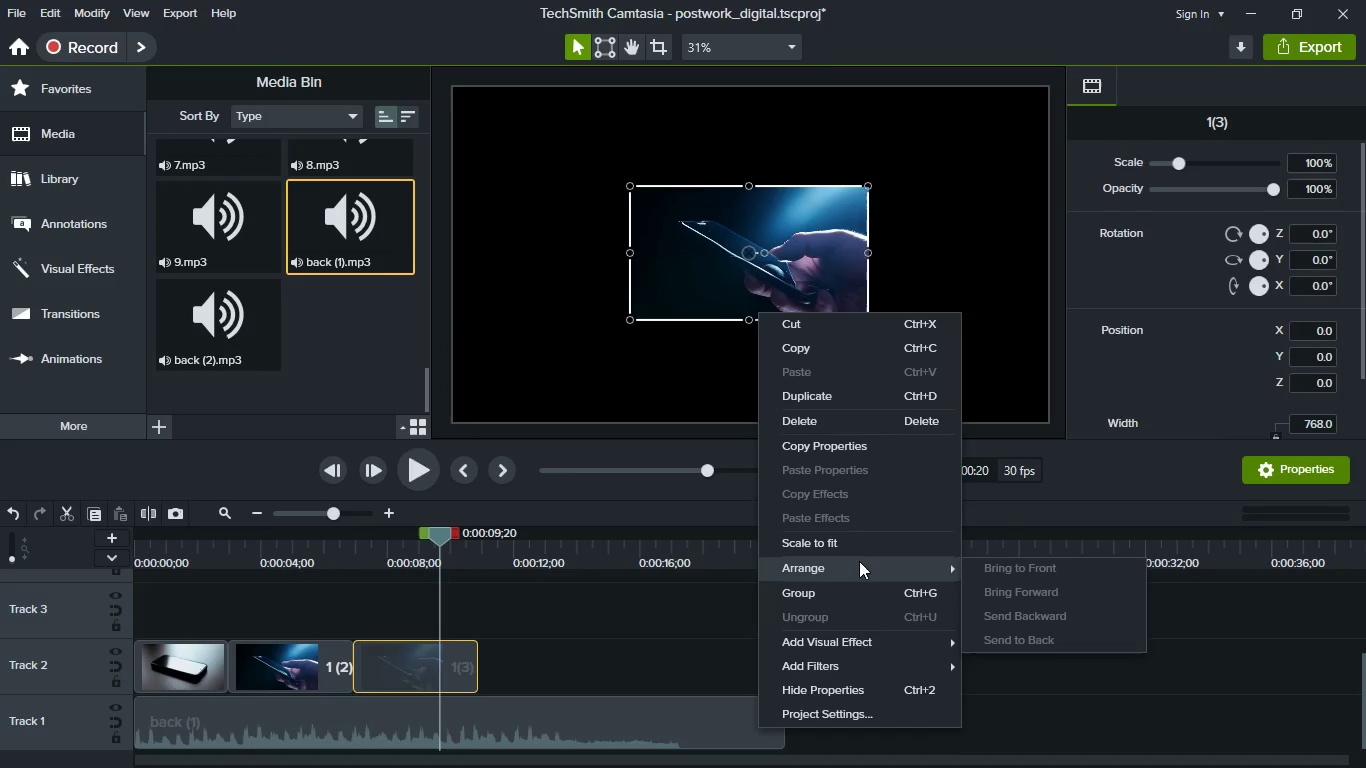 
left_click([855, 547])
 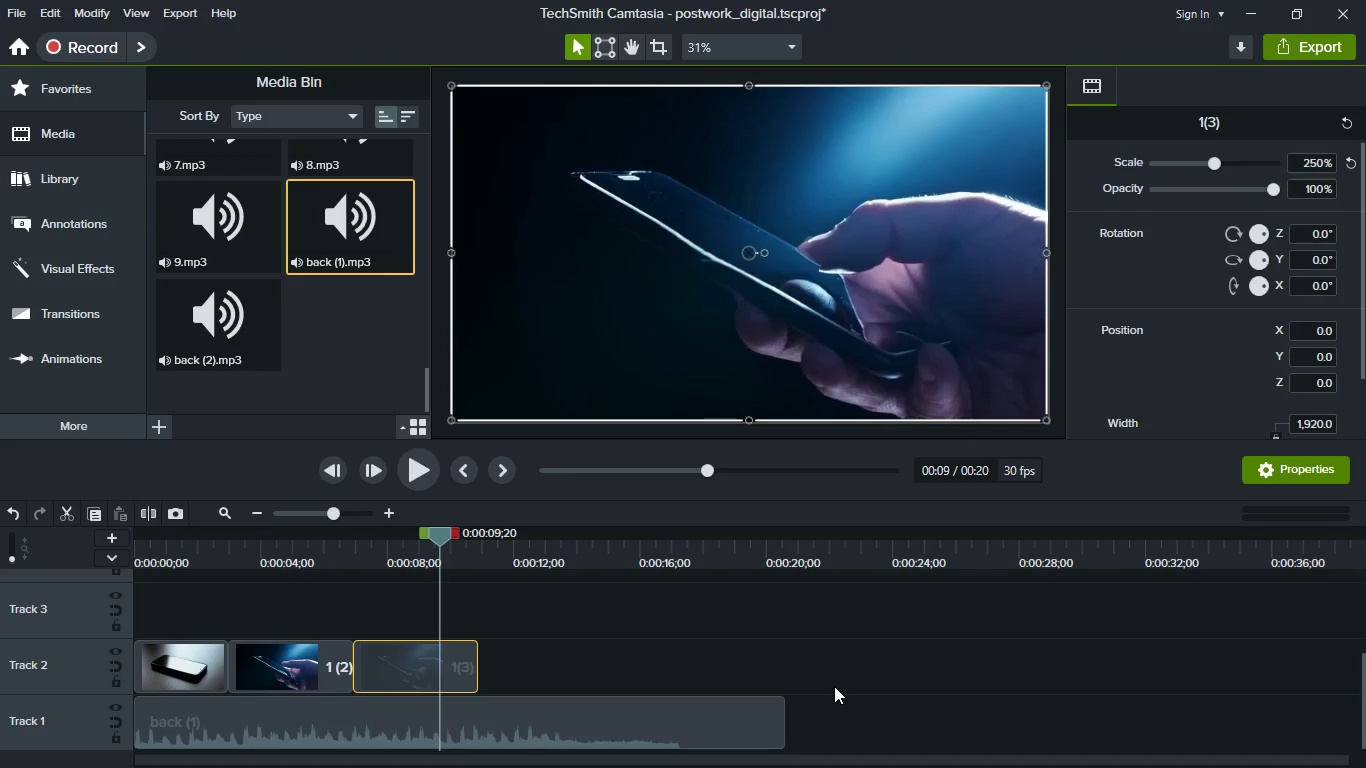 
hold_key(key=ShiftLeft, duration=0.55)
scroll: coordinate [311, 316], scroll_direction: up, amount: 48.0
 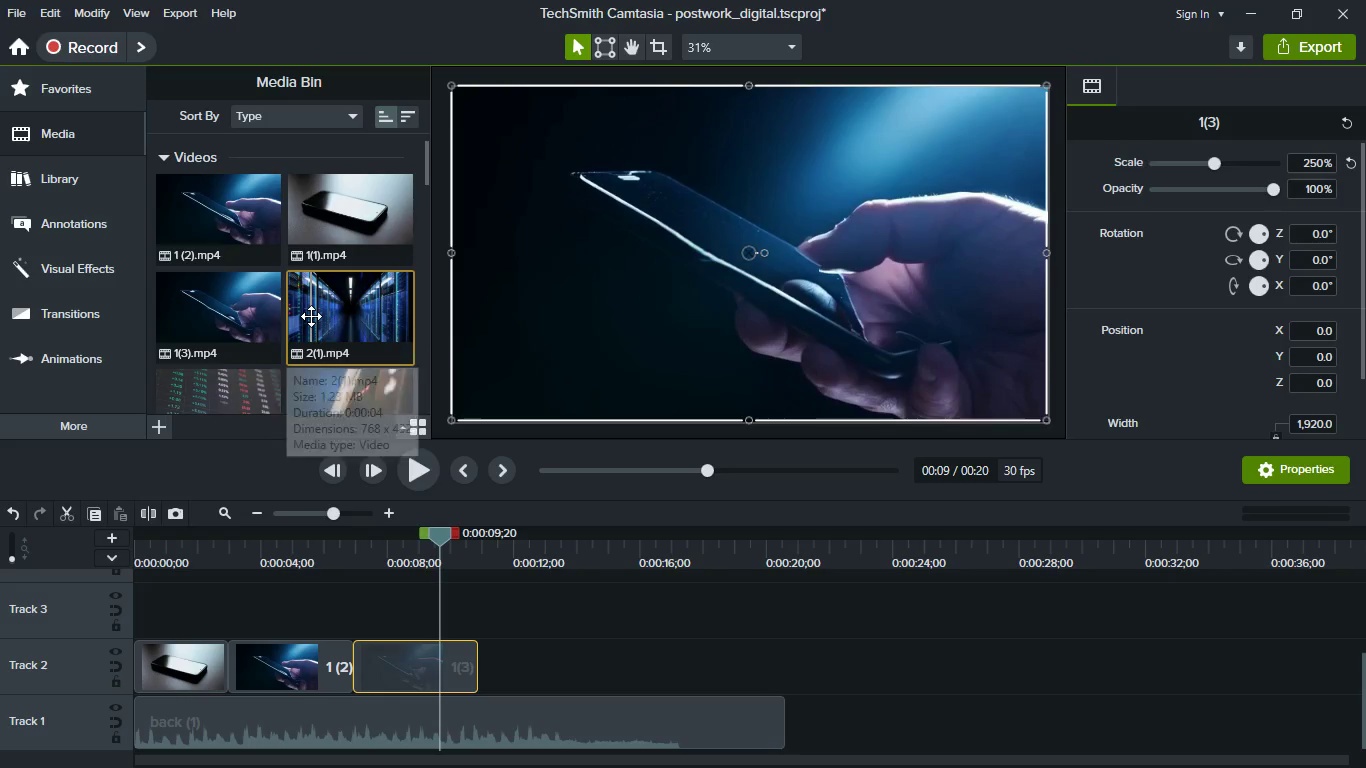 
scroll: coordinate [311, 318], scroll_direction: down, amount: 19.0
 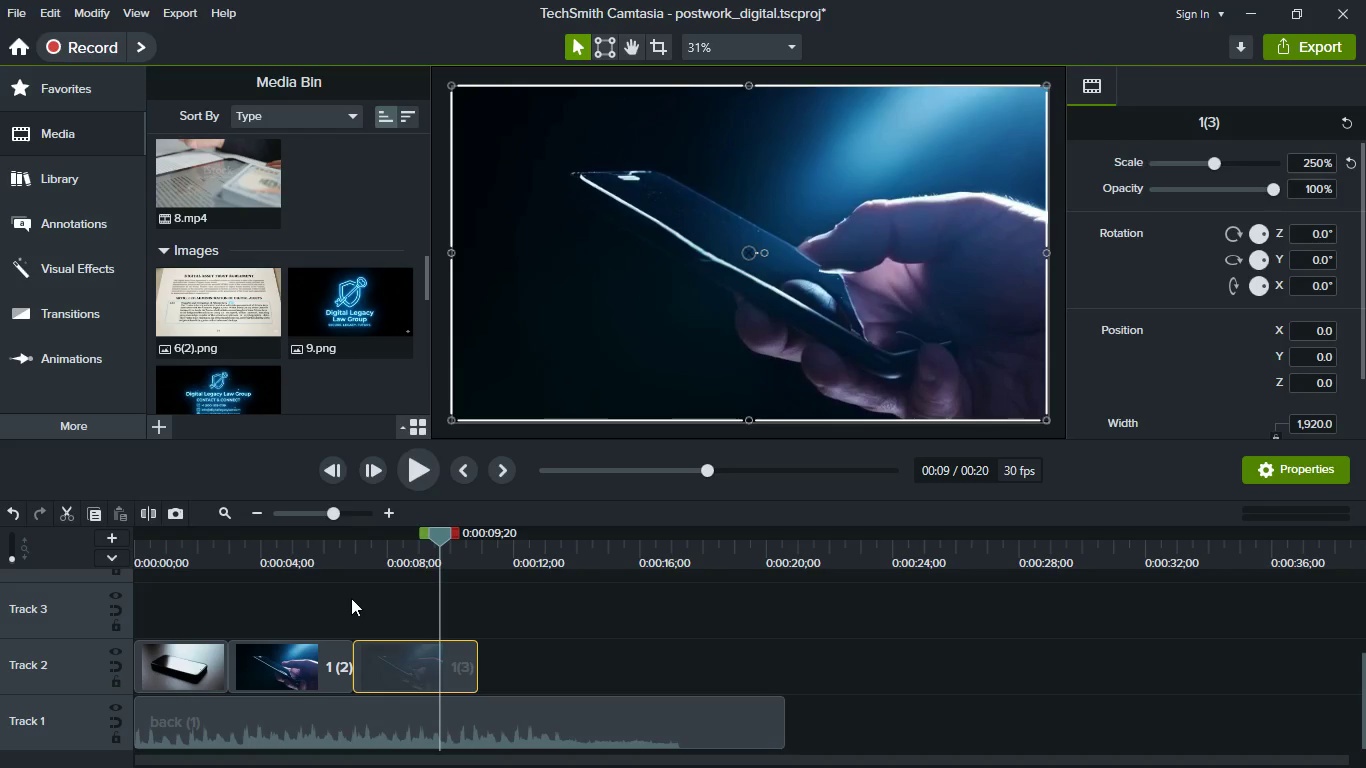 
key(Meta+MetaLeft)
 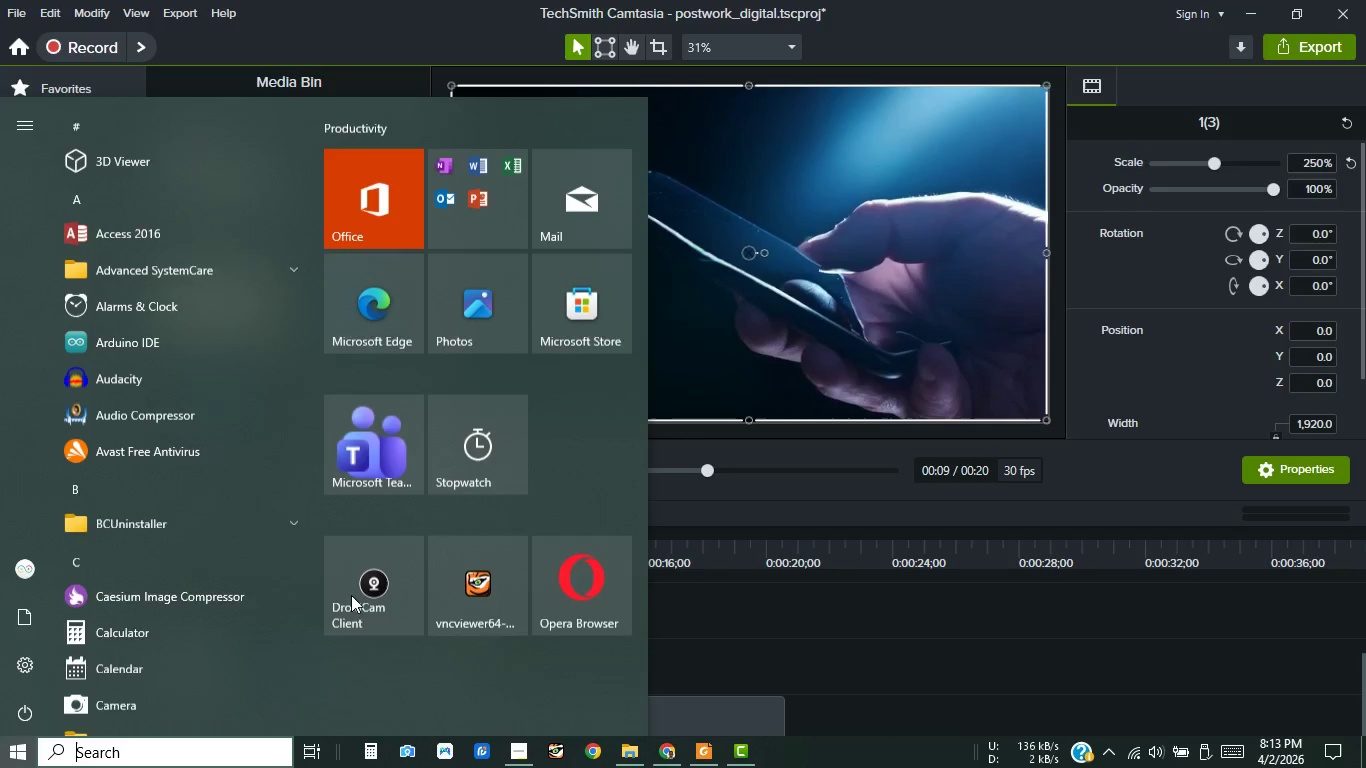 
key(Meta+MetaLeft)
 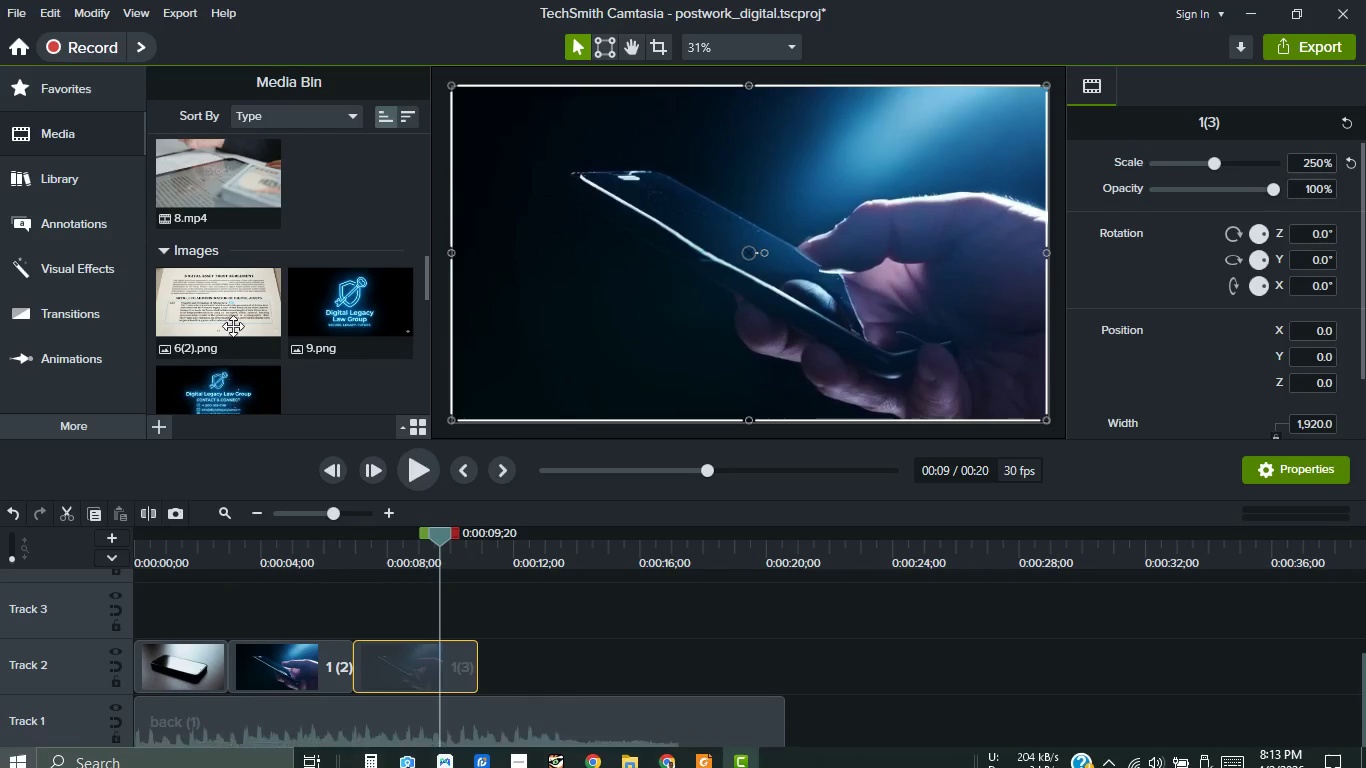 
scroll: coordinate [235, 313], scroll_direction: down, amount: 4.0
 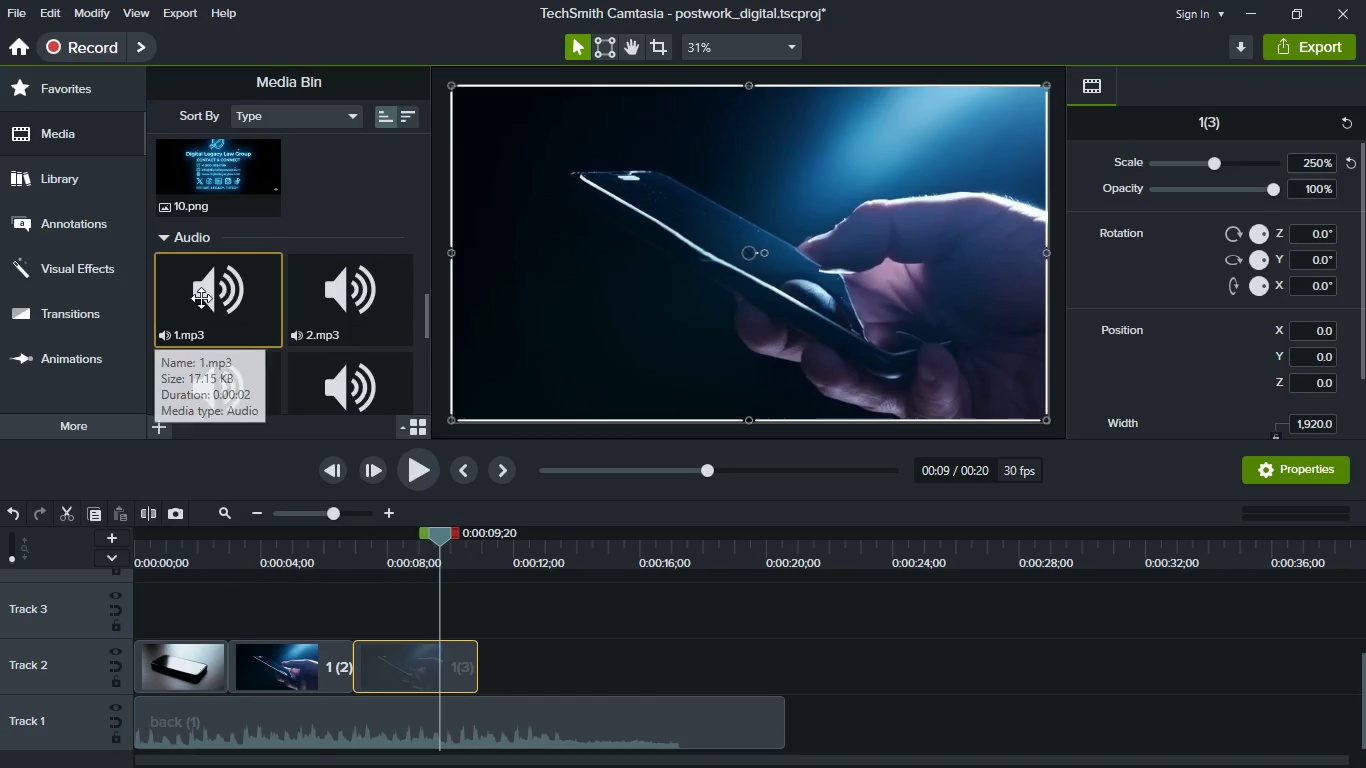 
left_click_drag(start_coordinate=[207, 307], to_coordinate=[305, 613])
 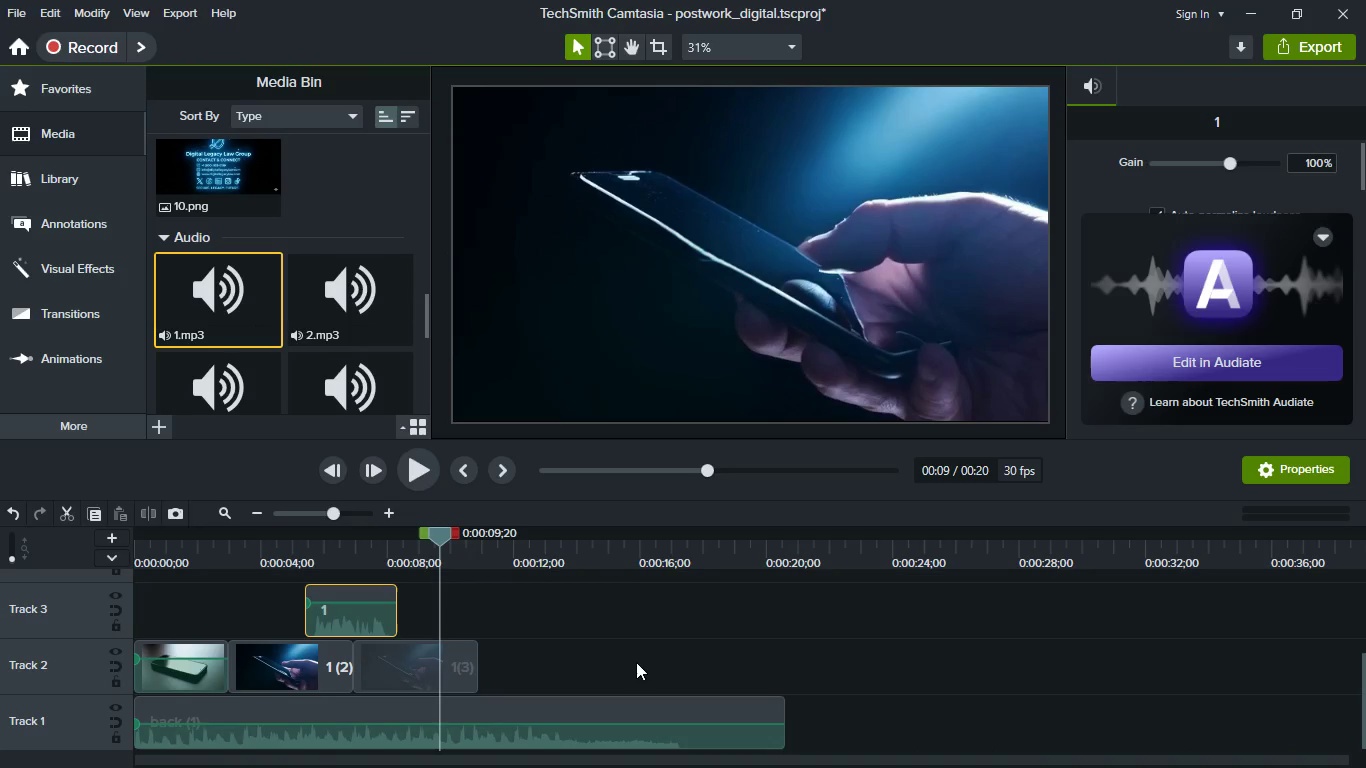 
hold_key(key=ControlLeft, duration=0.75)
scroll: coordinate [636, 662], scroll_direction: up, amount: 3.0
 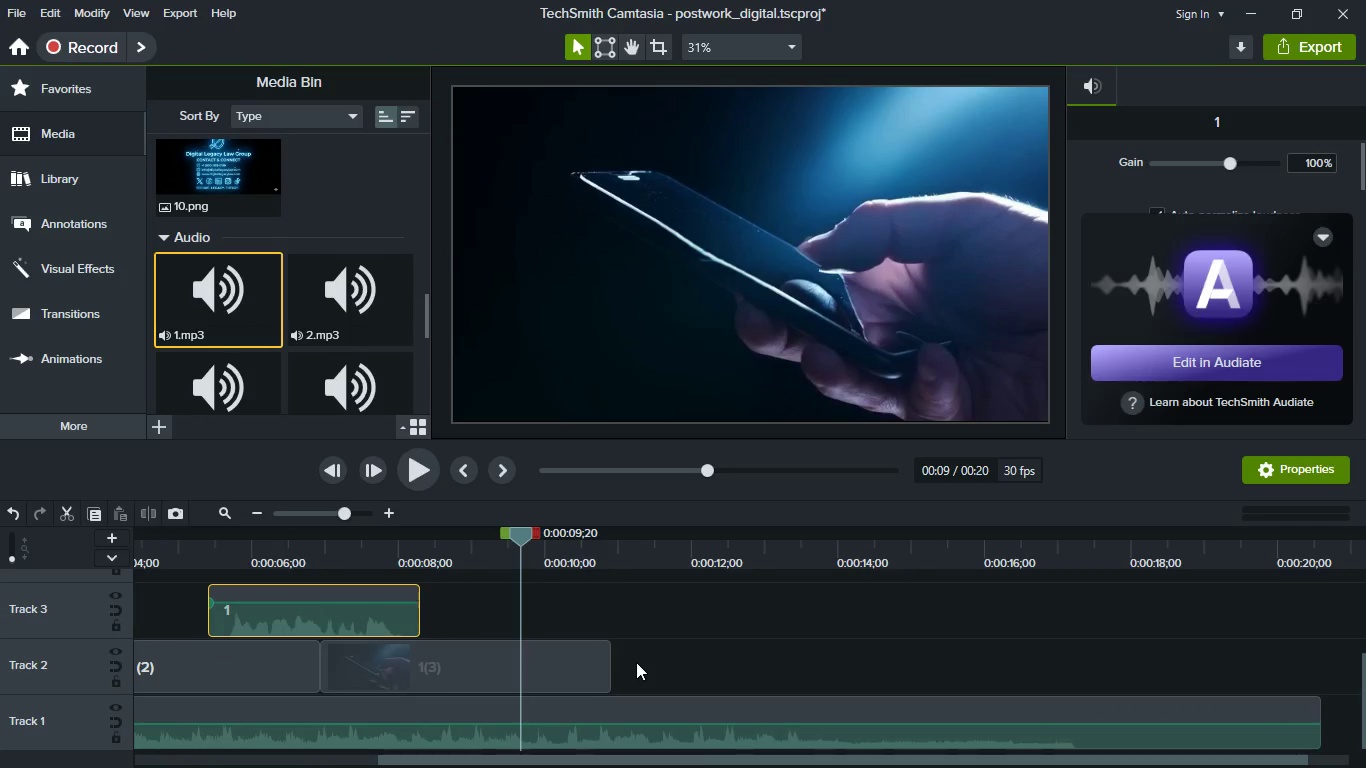 
hold_key(key=ControlLeft, duration=0.47)
scroll: coordinate [636, 662], scroll_direction: down, amount: 2.0
 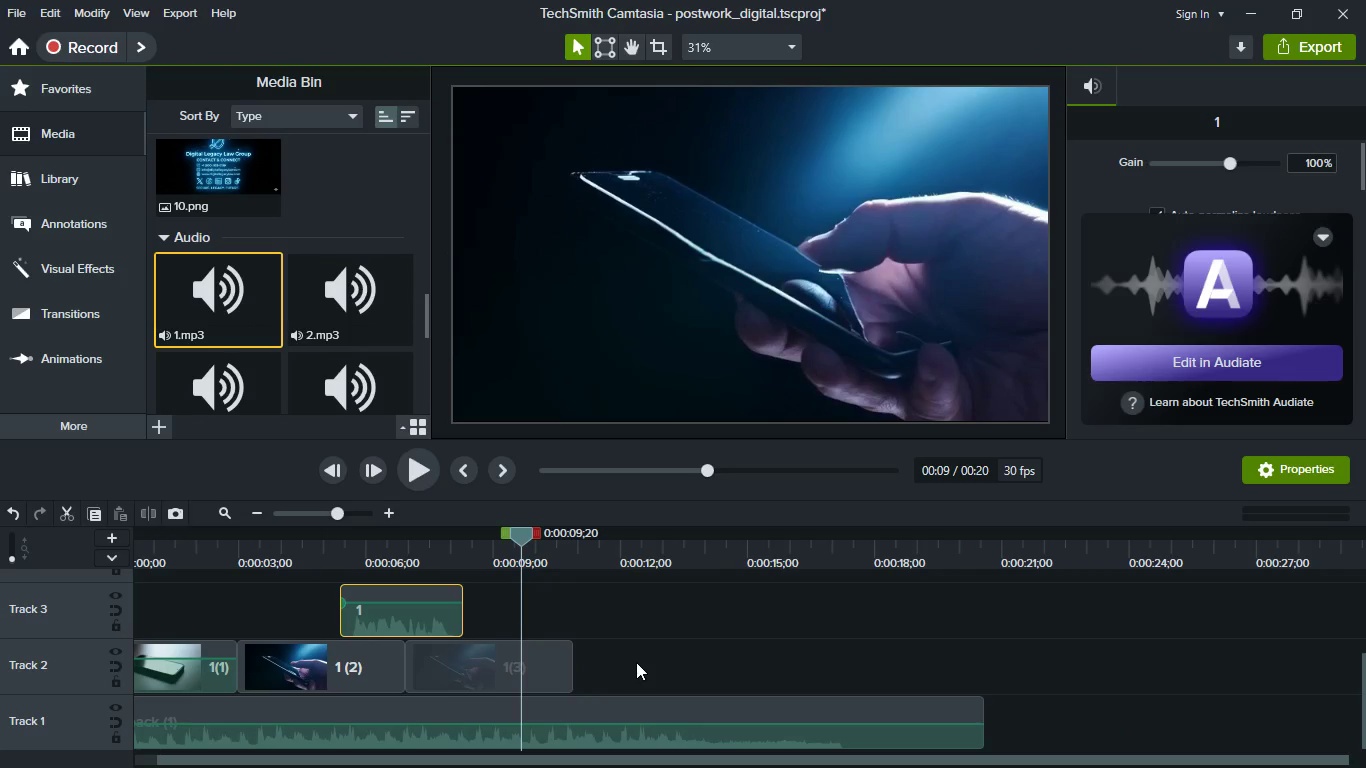 
hold_key(key=ShiftLeft, duration=0.89)
scroll: coordinate [636, 662], scroll_direction: up, amount: 12.0
 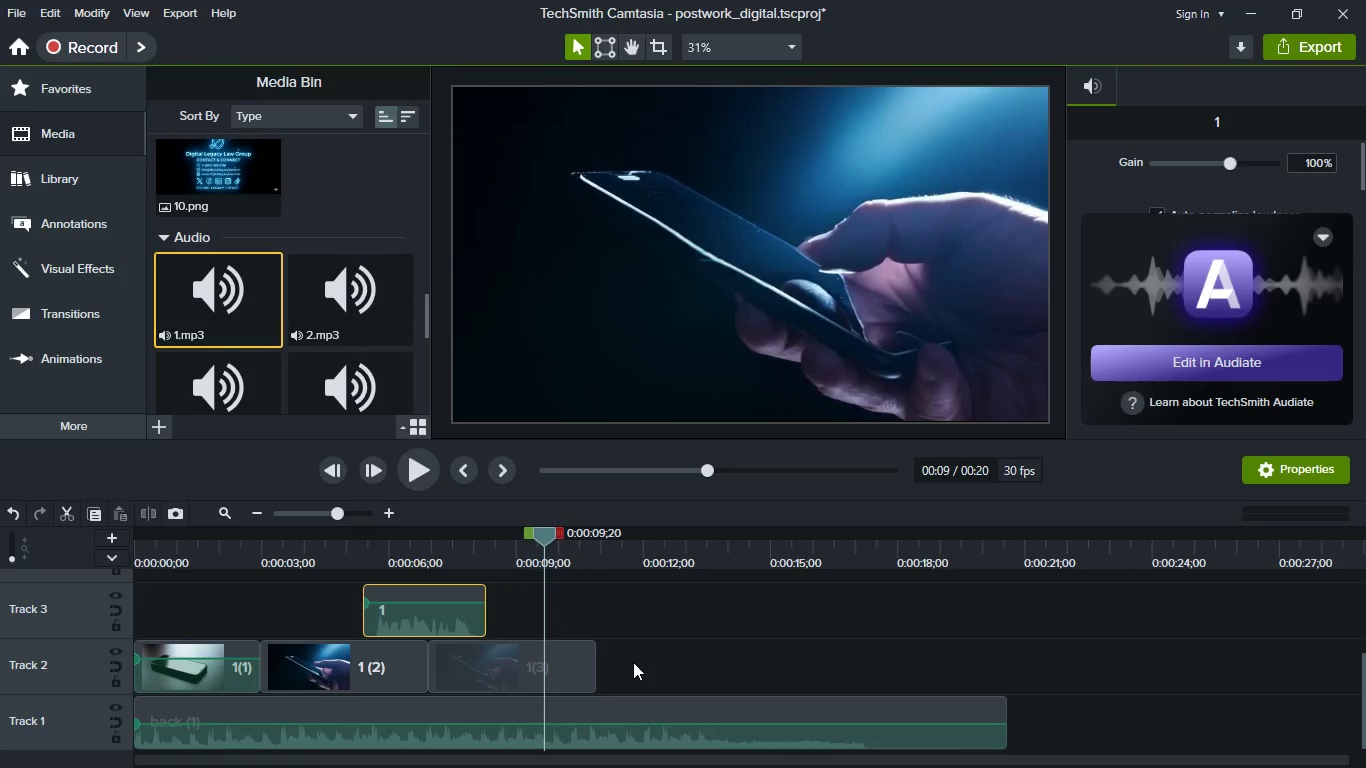 
key(Meta+MetaLeft)
 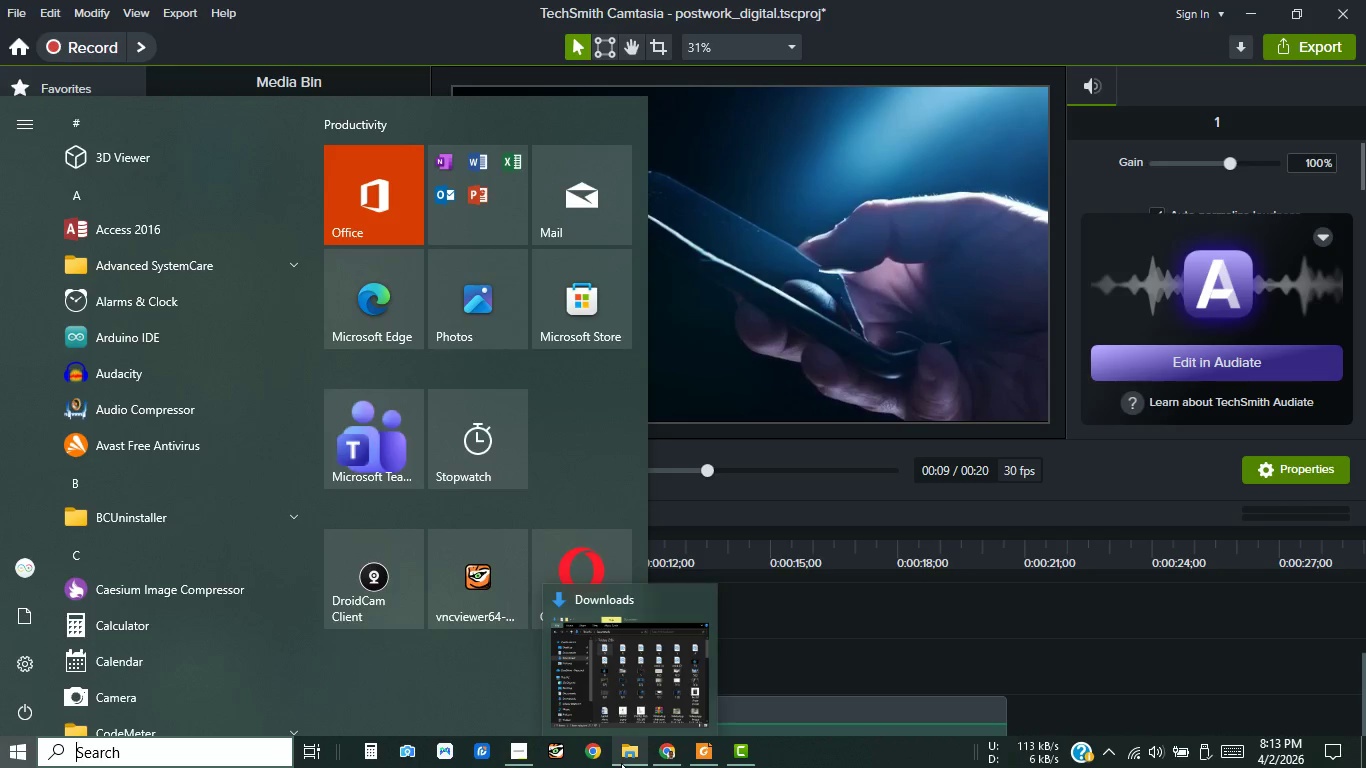 
left_click([665, 755])
 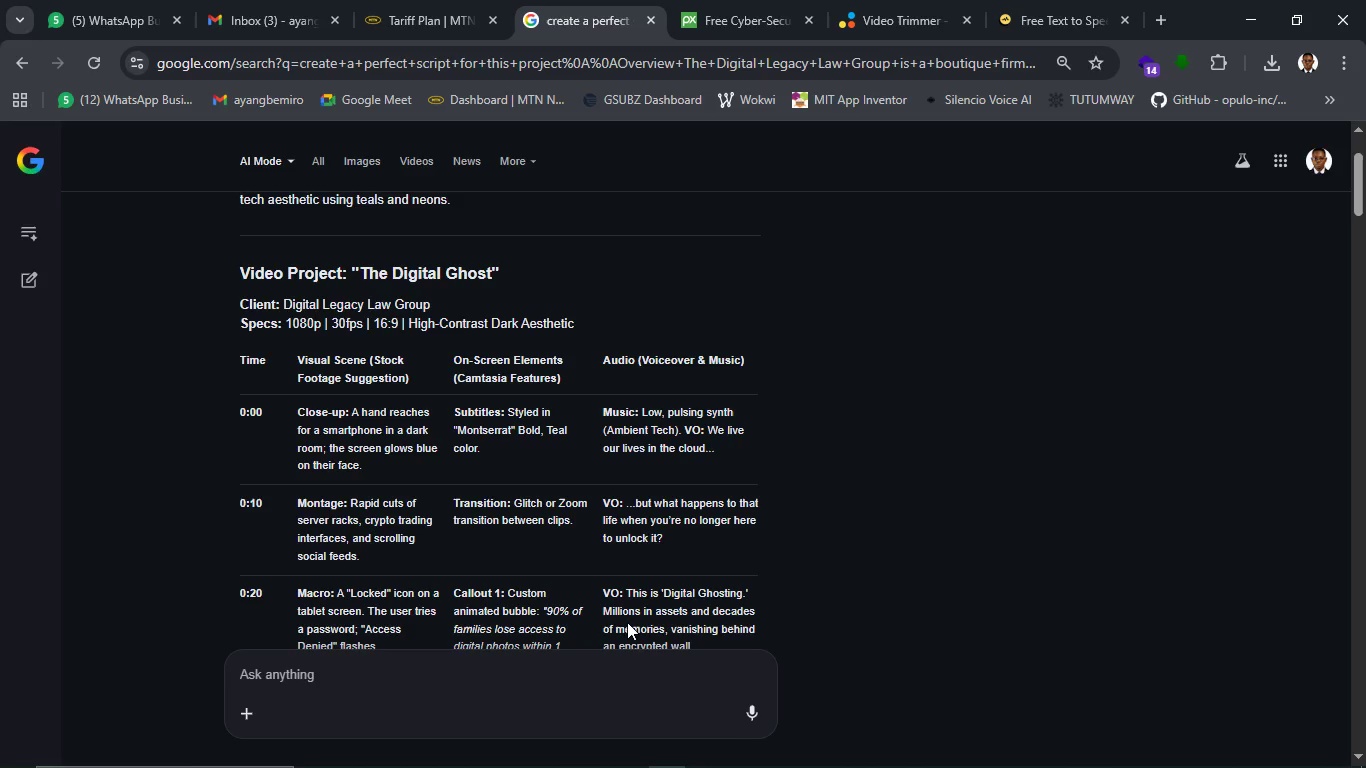 
wait(16.14)
 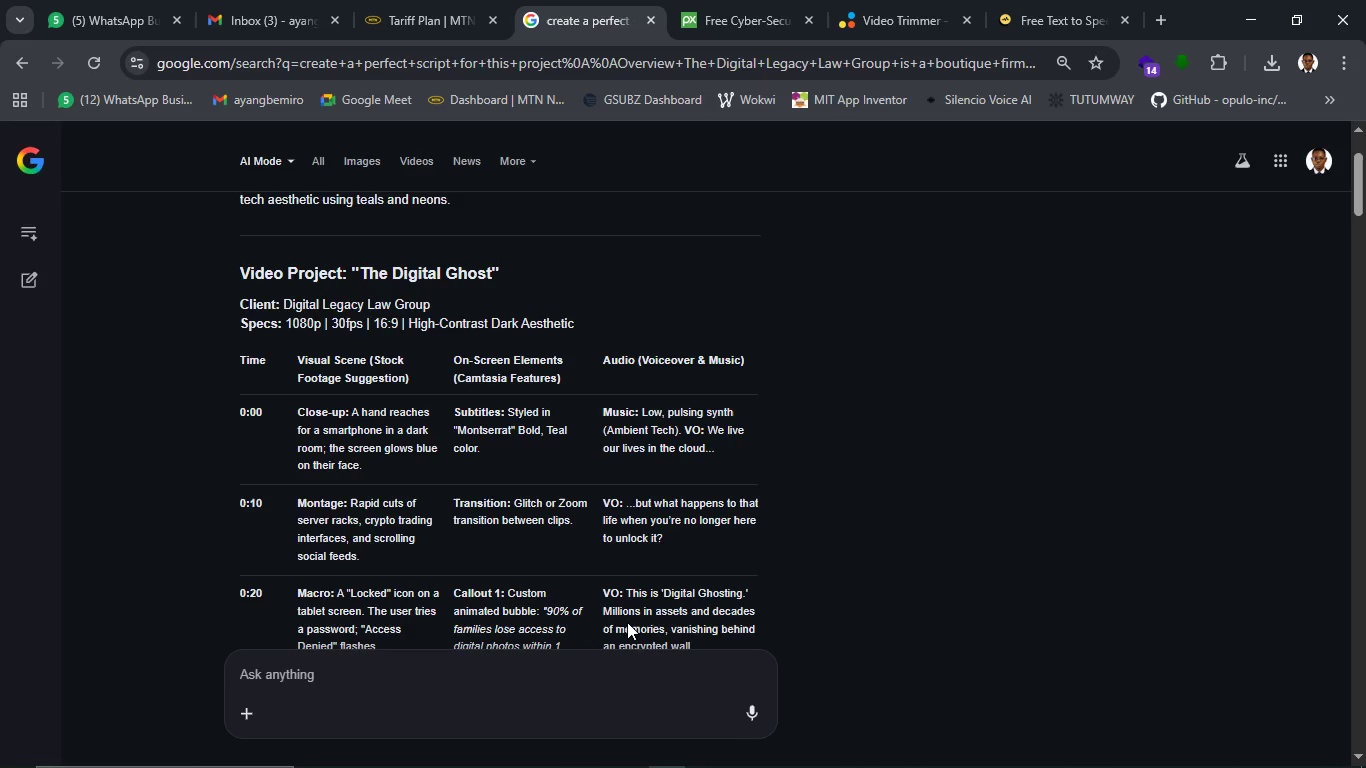 
left_click([1255, 29])
 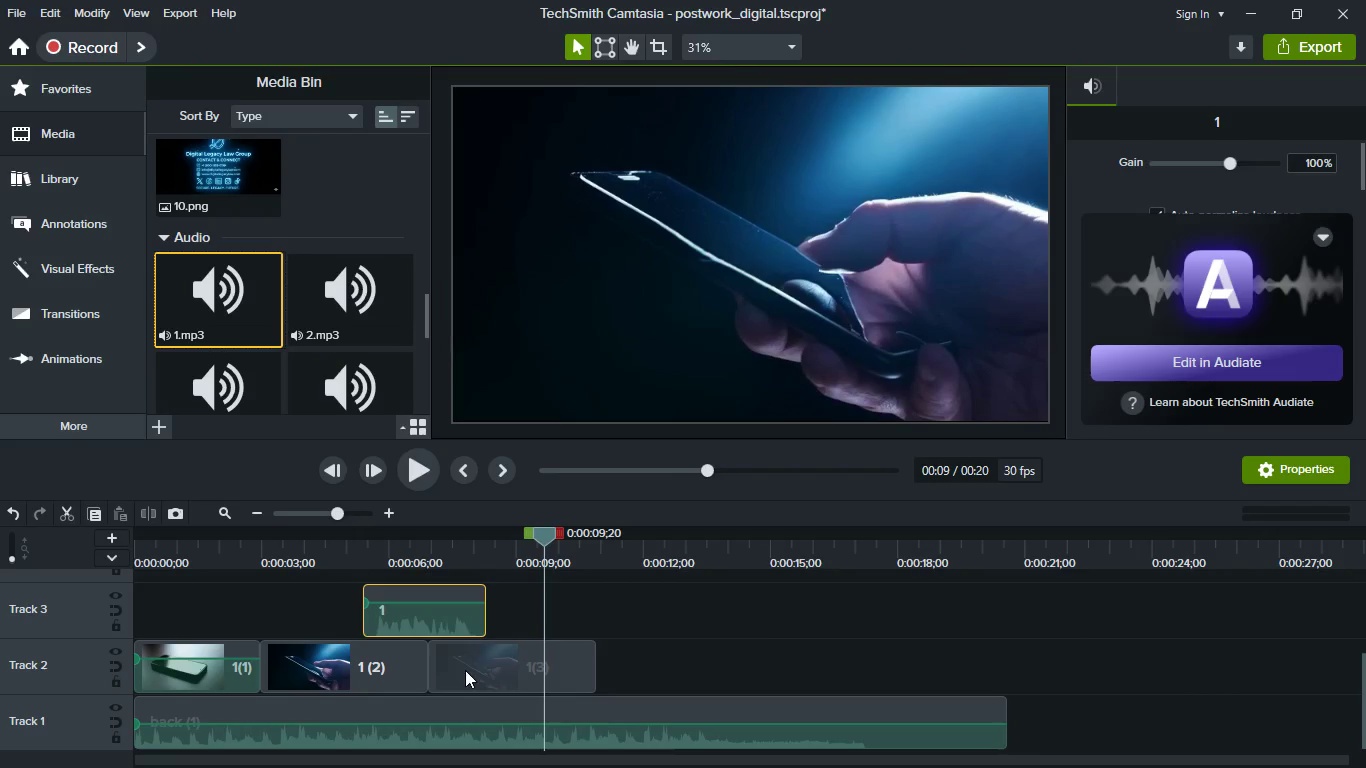 
scroll: coordinate [455, 673], scroll_direction: up, amount: 1.0
 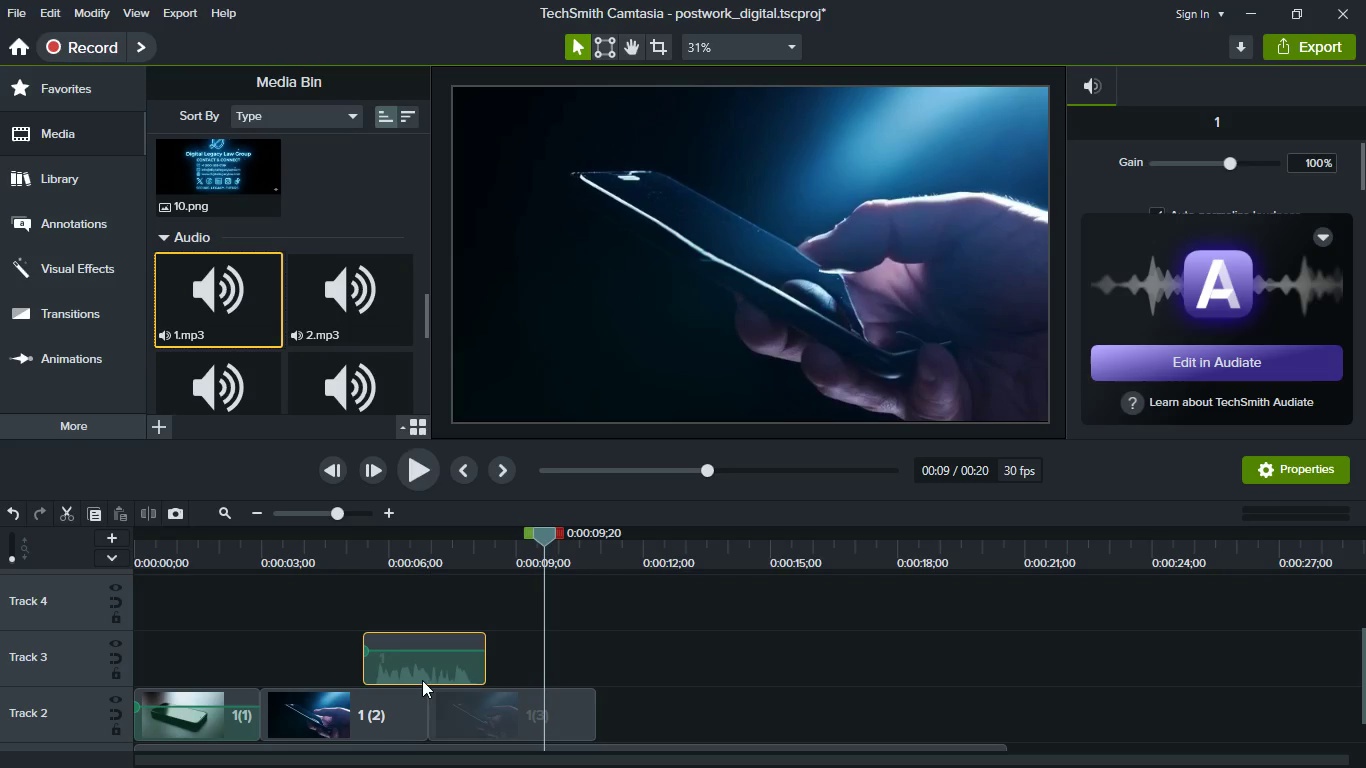 
left_click_drag(start_coordinate=[422, 668], to_coordinate=[428, 593])
 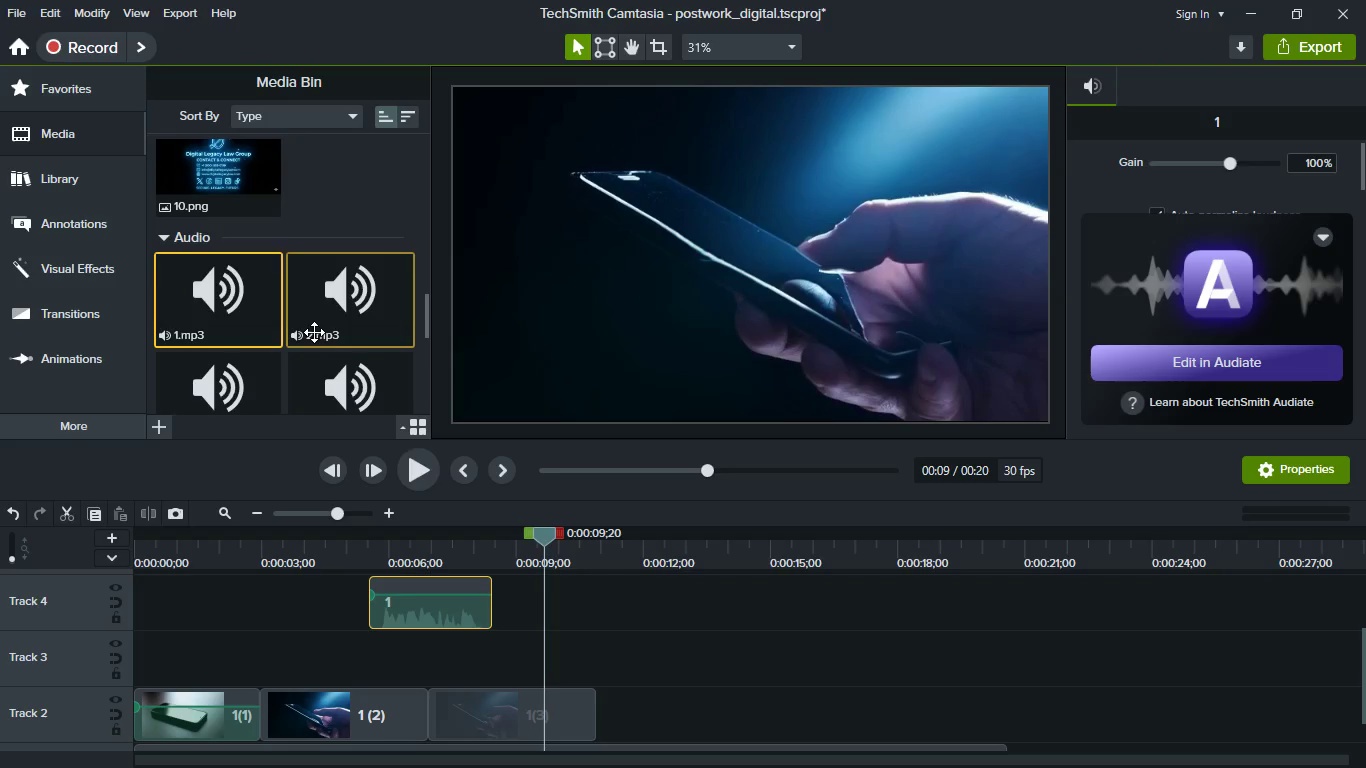 
scroll: coordinate [276, 271], scroll_direction: up, amount: 36.0
 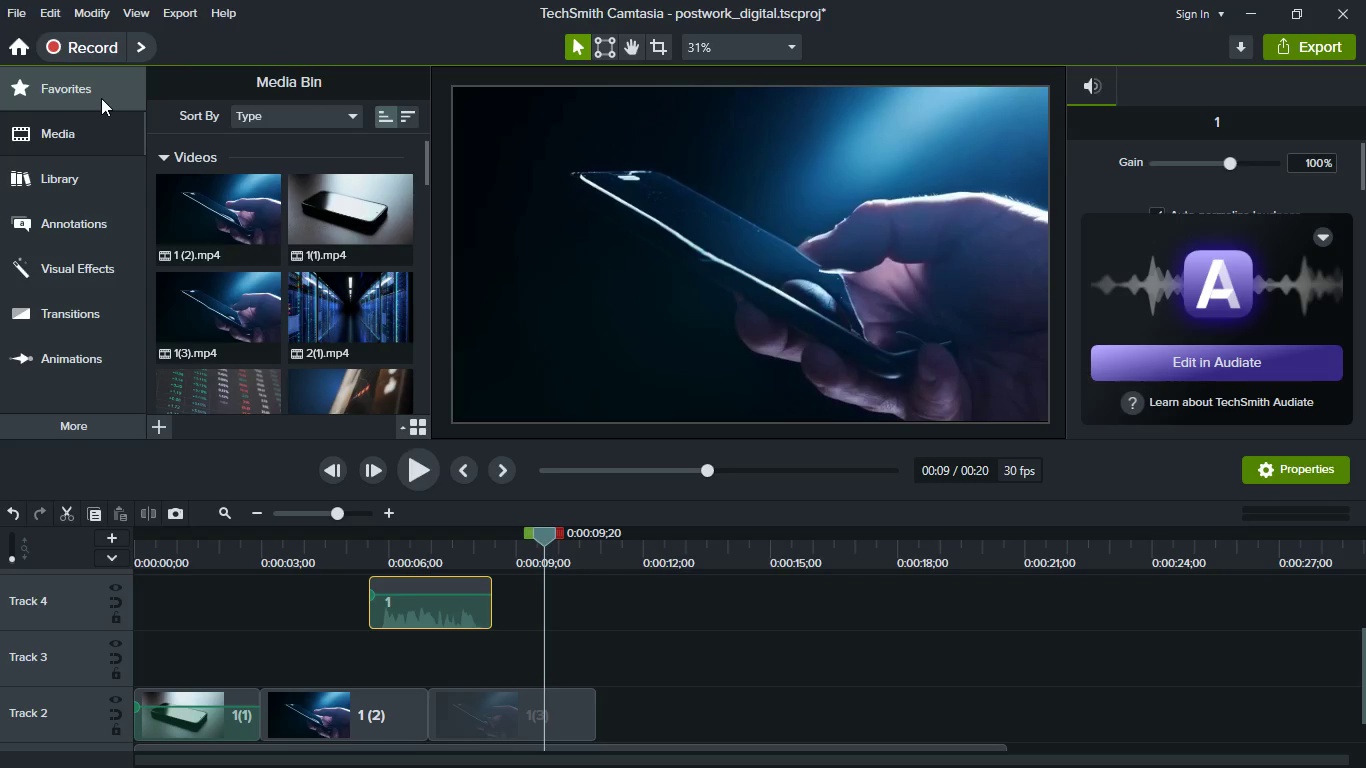 
left_click([101, 98])
 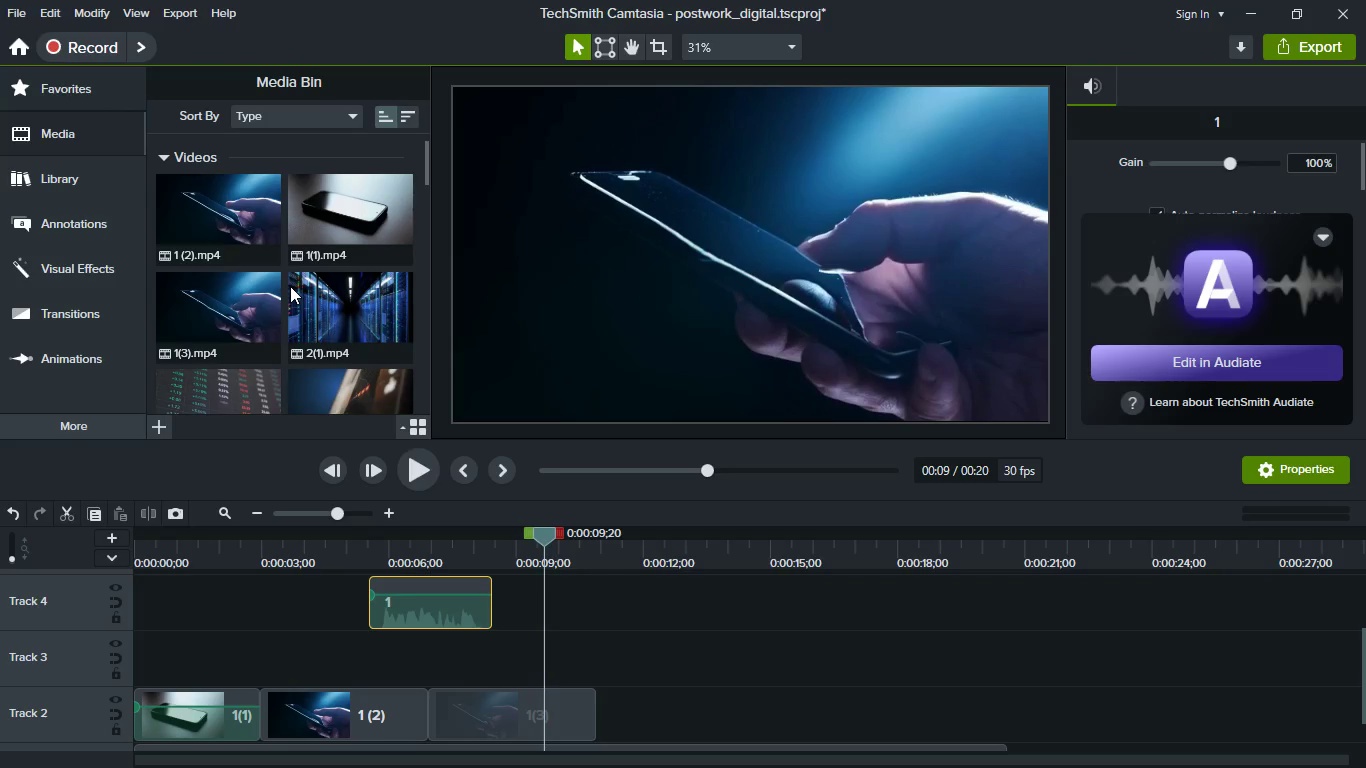 
scroll: coordinate [290, 286], scroll_direction: down, amount: 7.0
 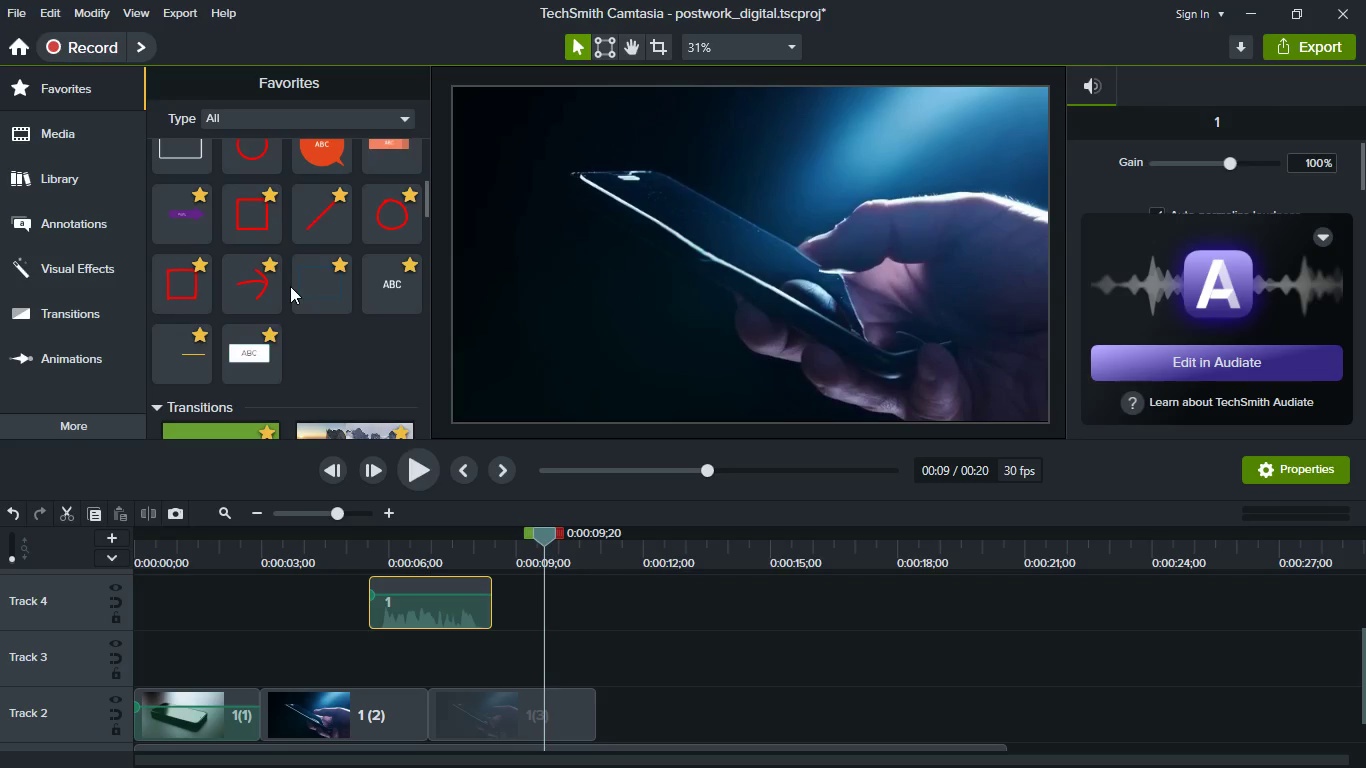 
scroll: coordinate [290, 286], scroll_direction: up, amount: 2.0
 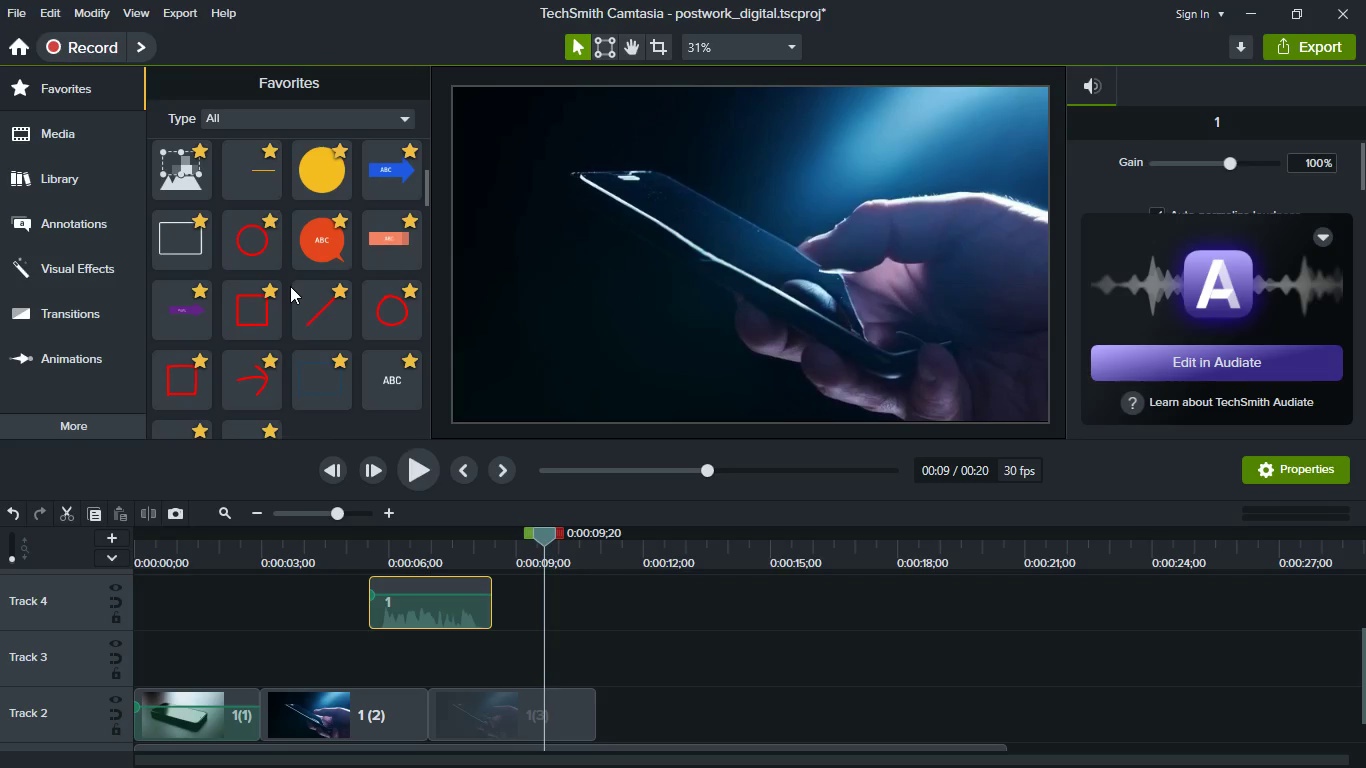 
scroll: coordinate [290, 286], scroll_direction: down, amount: 13.0
 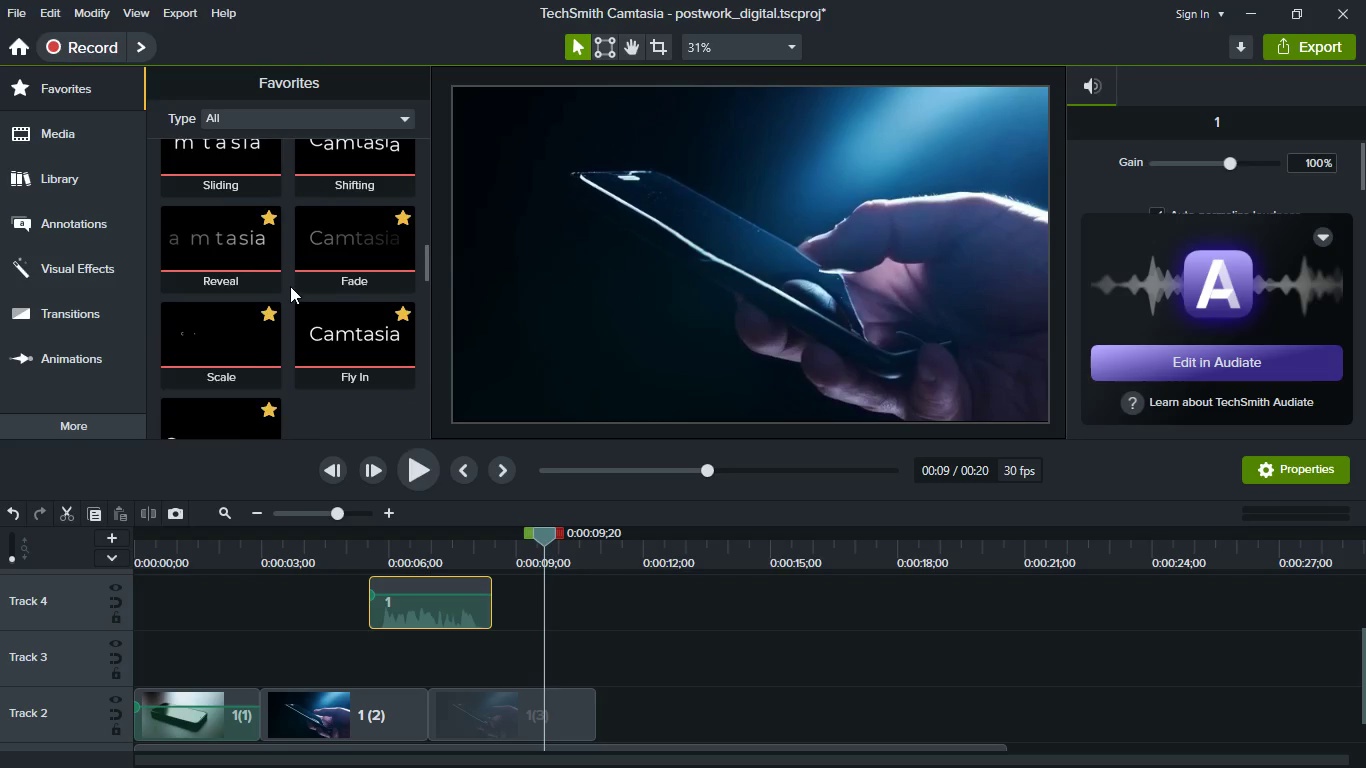 
scroll: coordinate [290, 286], scroll_direction: up, amount: 11.0
 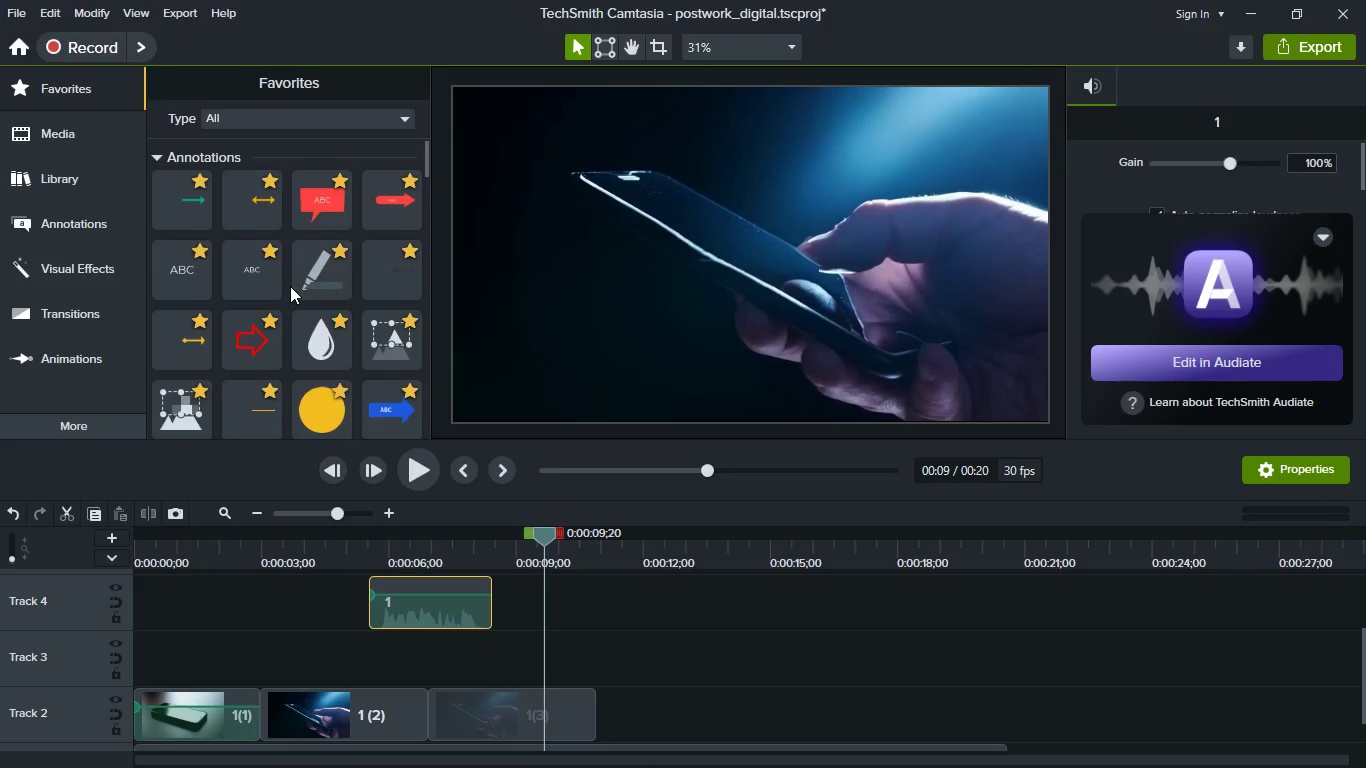 
scroll: coordinate [290, 286], scroll_direction: down, amount: 5.0
 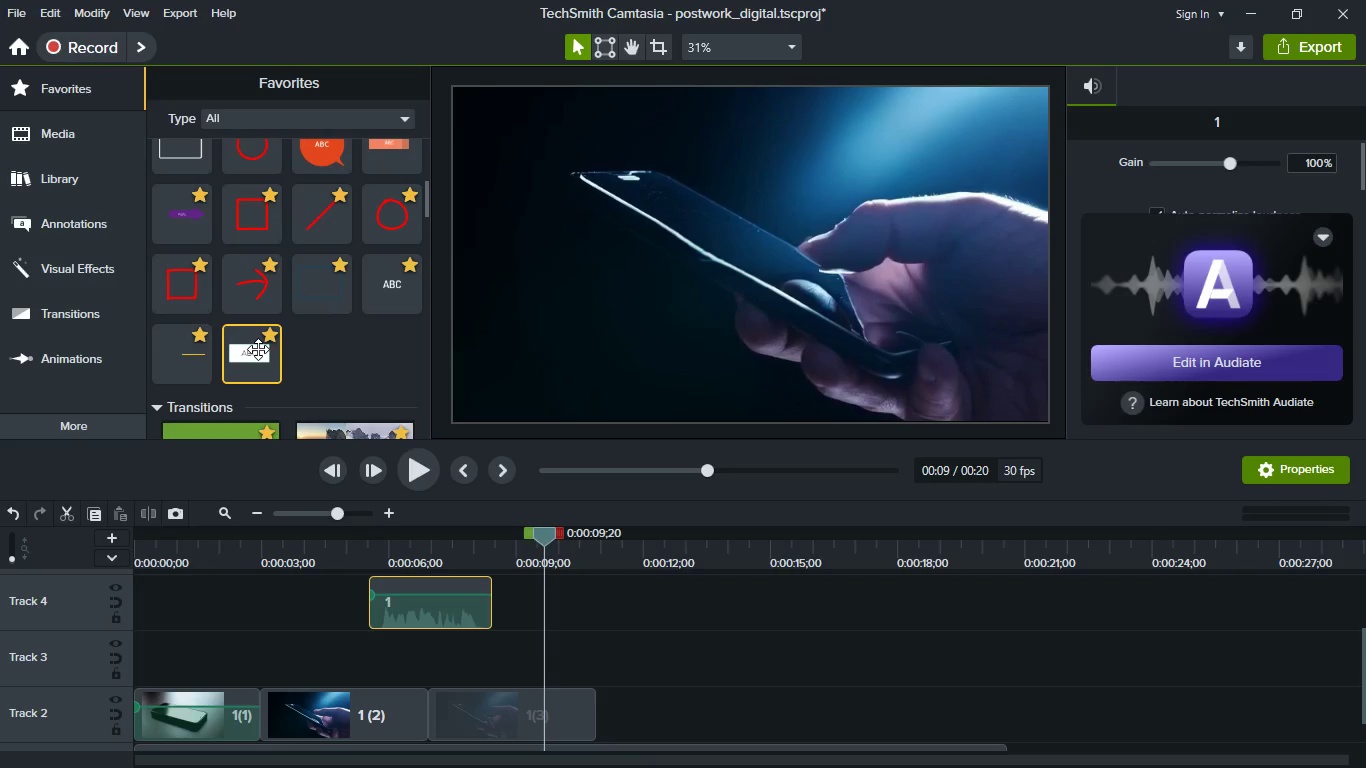 
left_click_drag(start_coordinate=[258, 349], to_coordinate=[360, 666])
 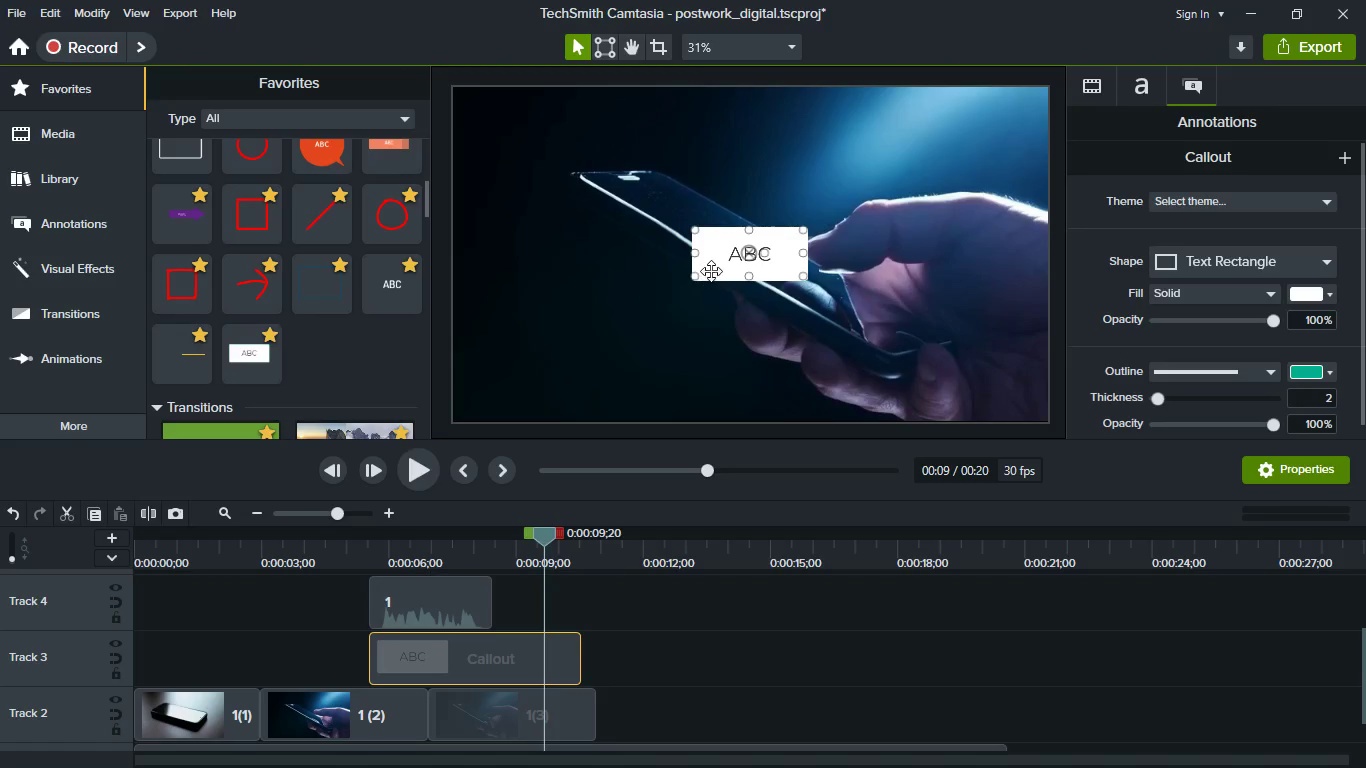 
left_click_drag(start_coordinate=[712, 268], to_coordinate=[698, 380])
 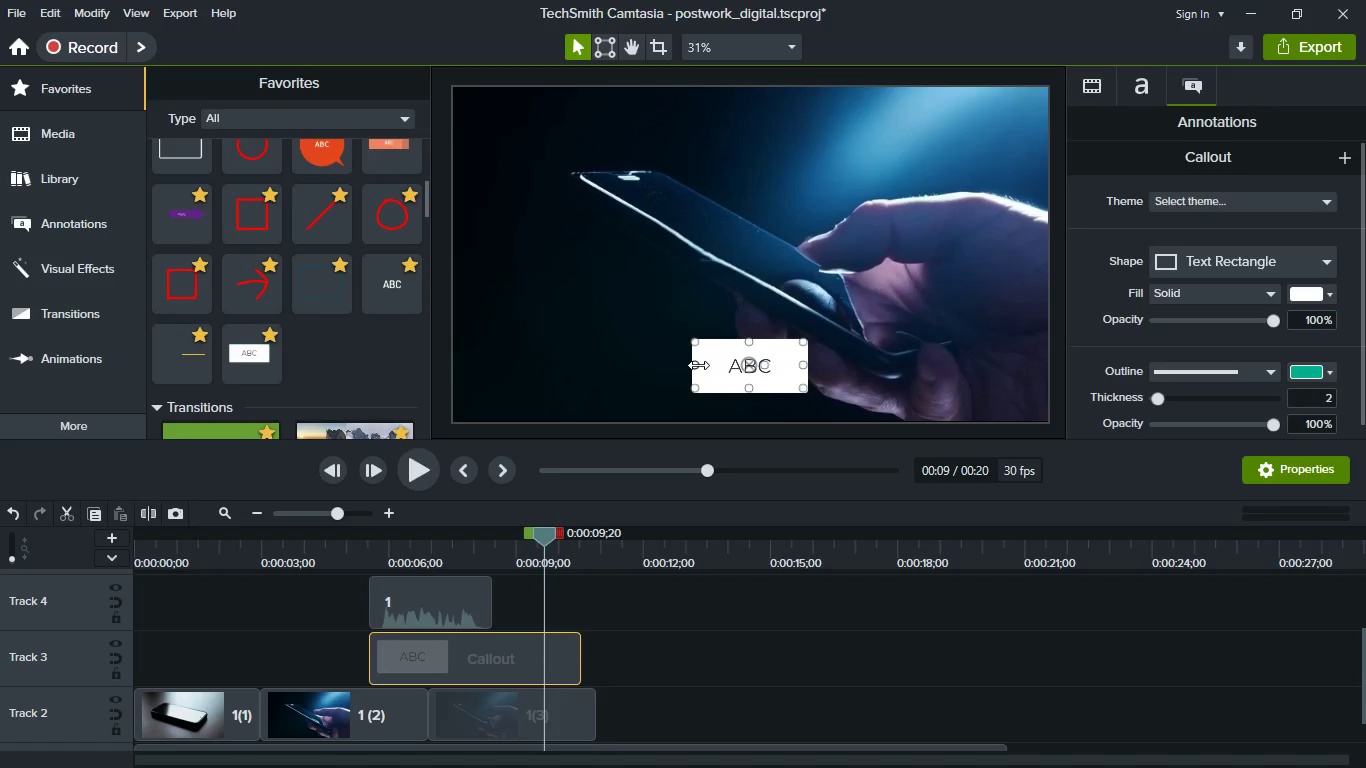 
left_click_drag(start_coordinate=[698, 365], to_coordinate=[464, 377])
 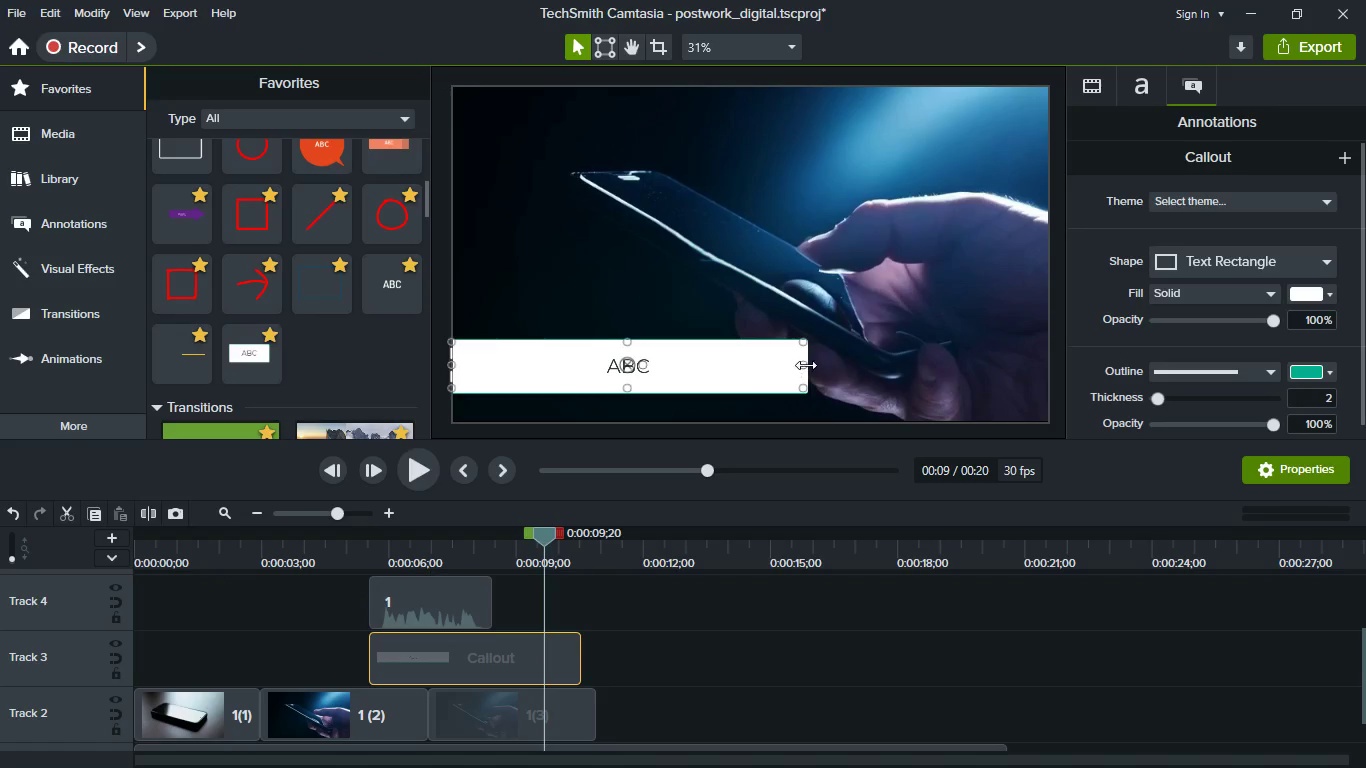 
left_click_drag(start_coordinate=[806, 365], to_coordinate=[1041, 386])
 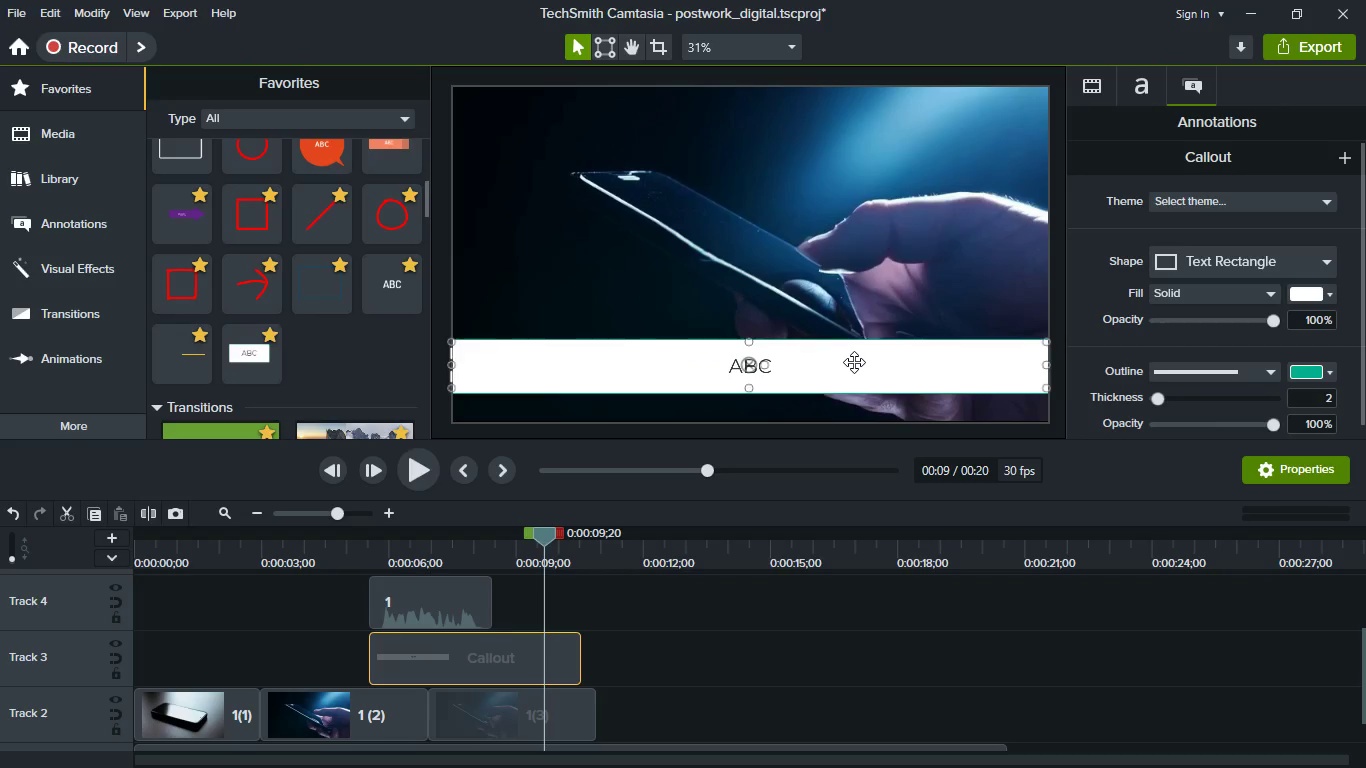 
left_click_drag(start_coordinate=[854, 362], to_coordinate=[857, 368])
 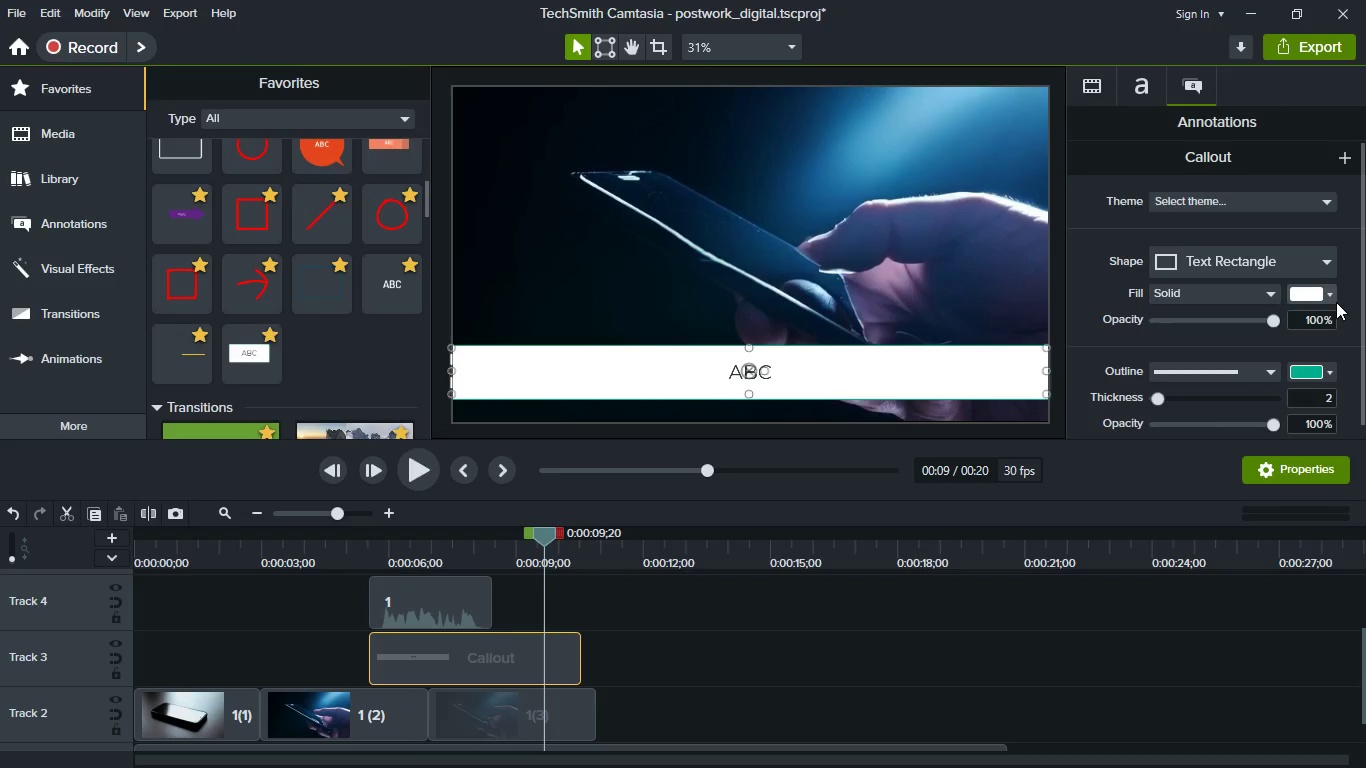 
left_click([1323, 298])
 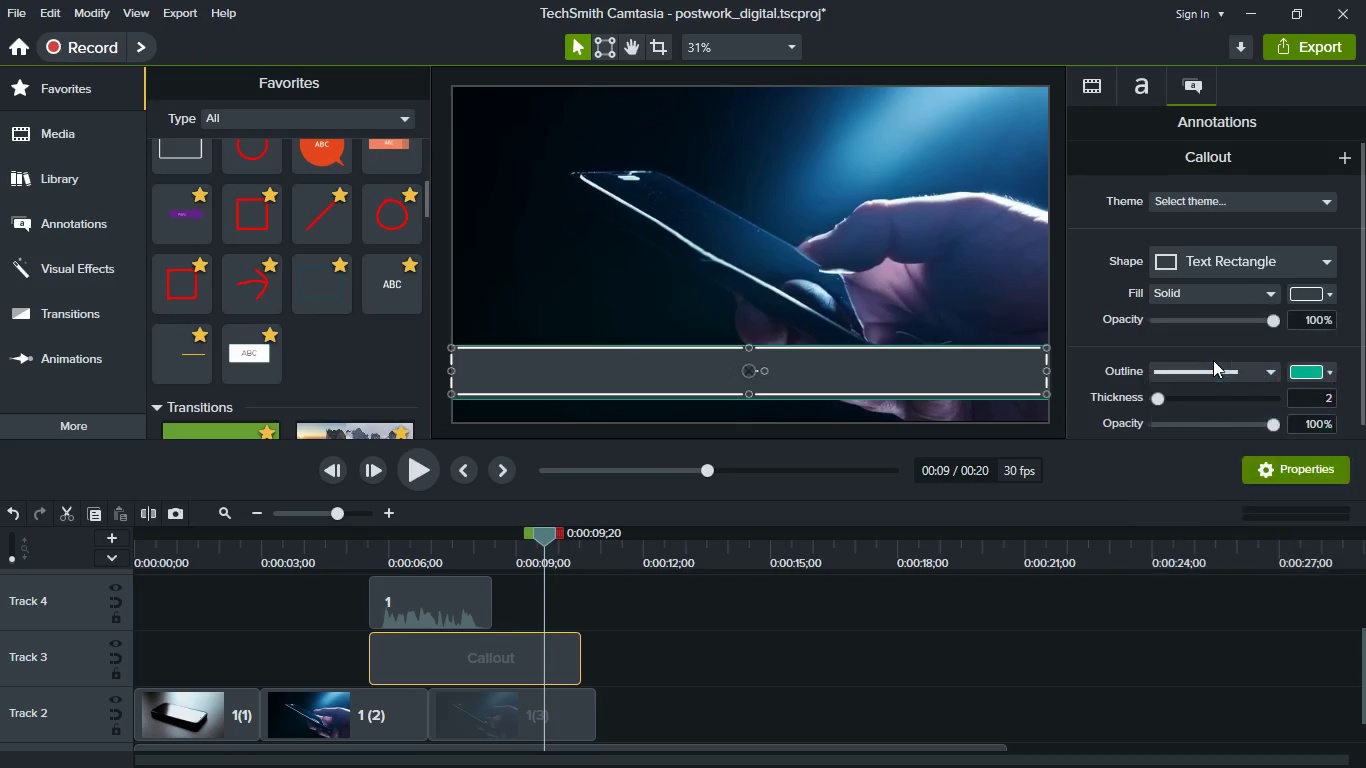 
left_click([1036, 632])
 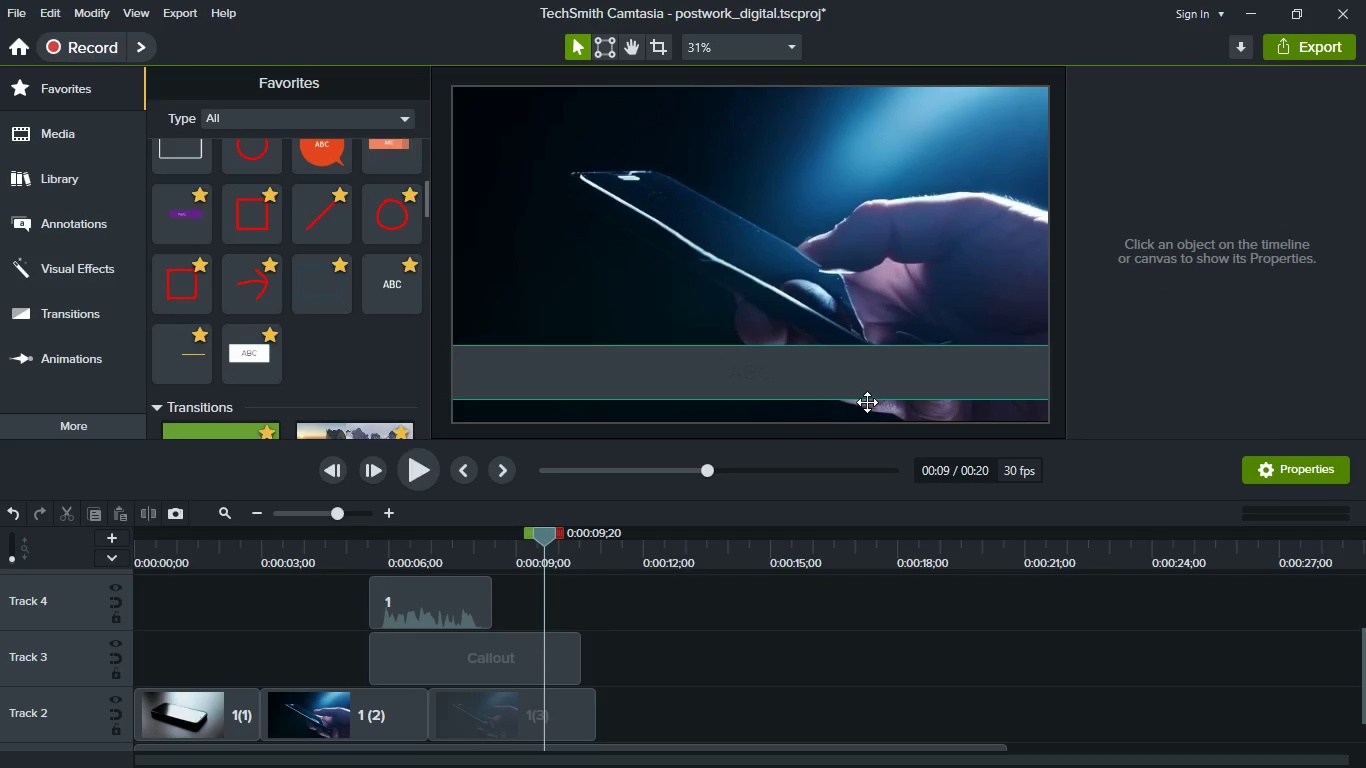 
left_click([860, 384])
 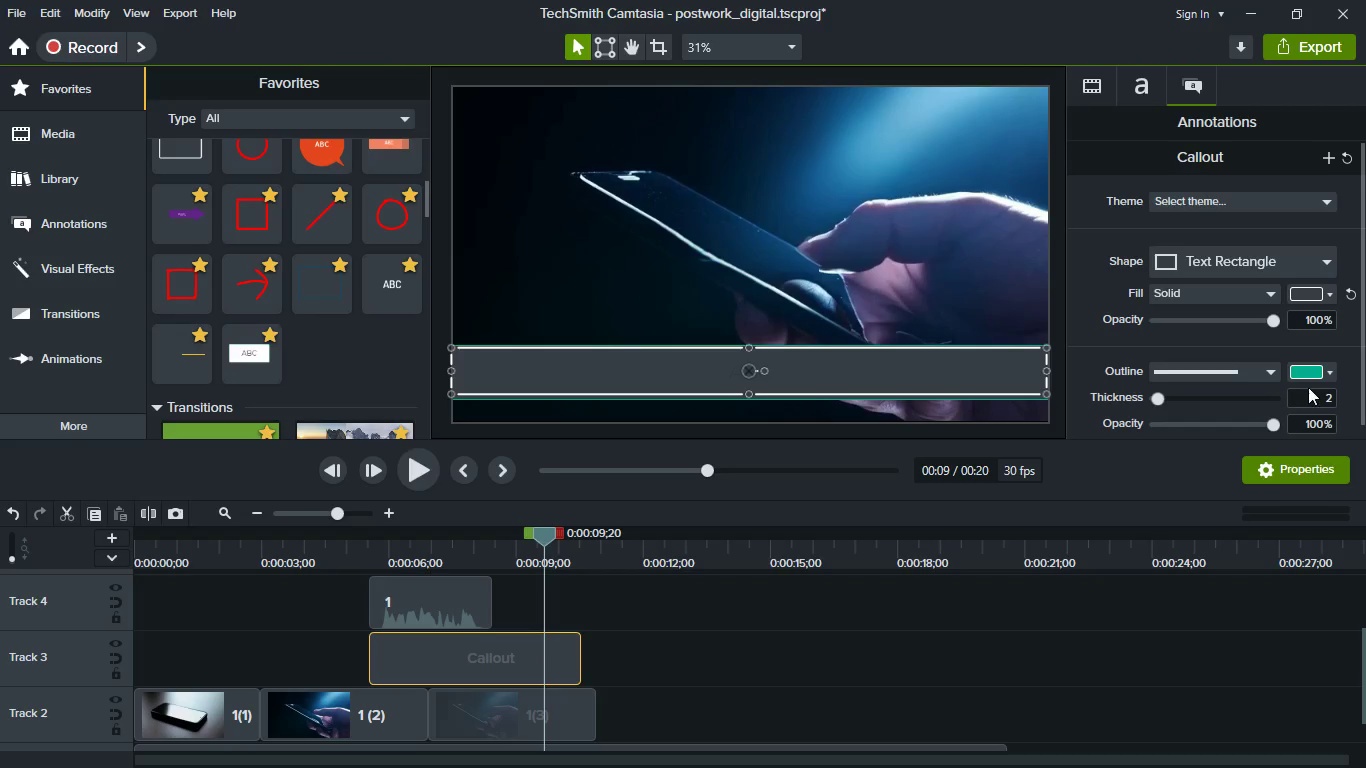 
left_click([1320, 374])
 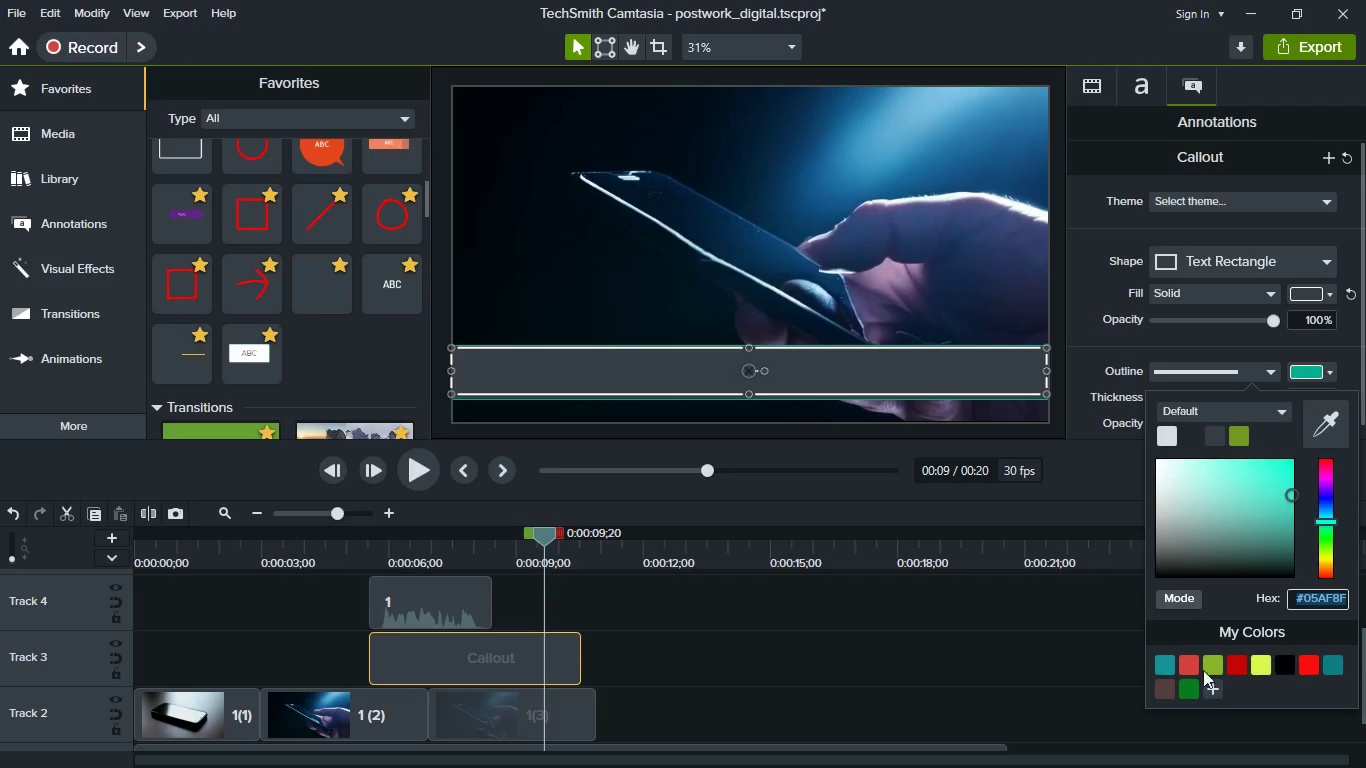 
wait(5.25)
 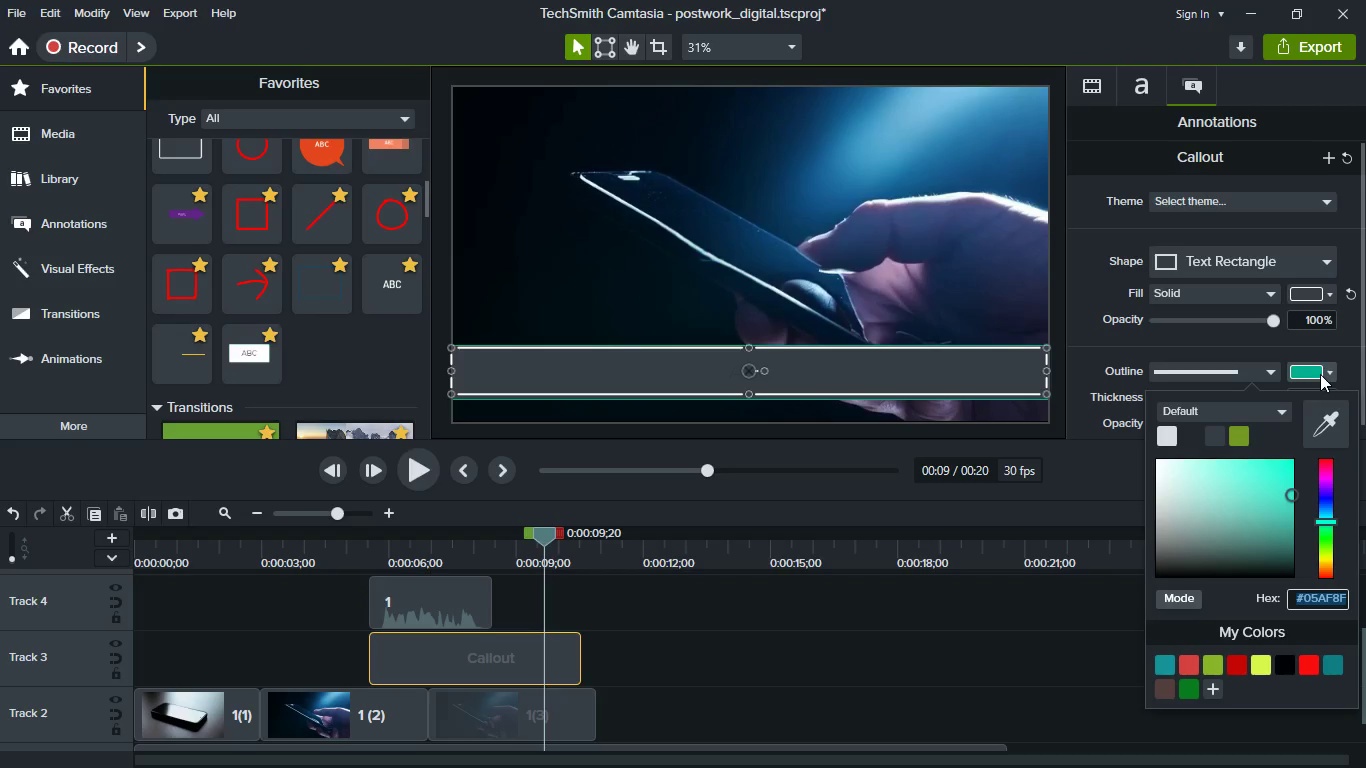 
left_click([1187, 671])
 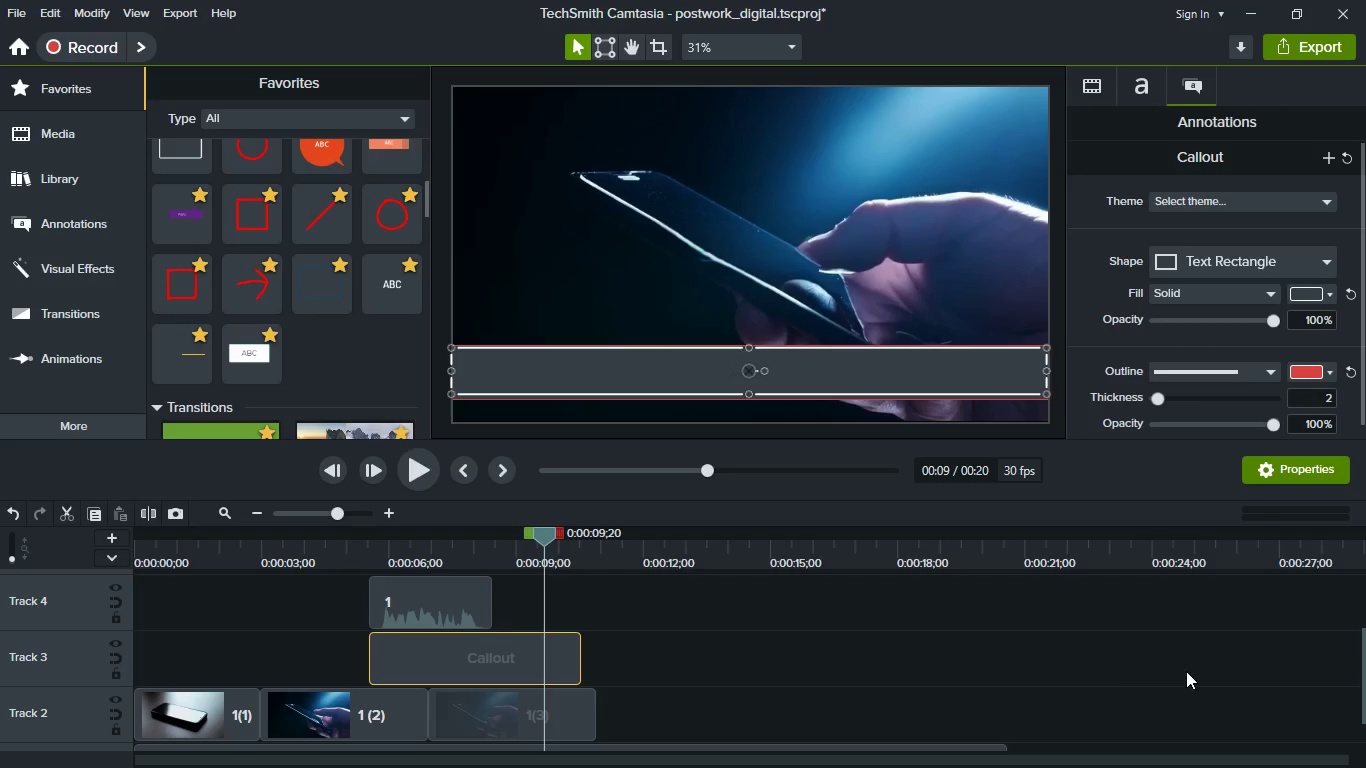 
left_click([1117, 686])
 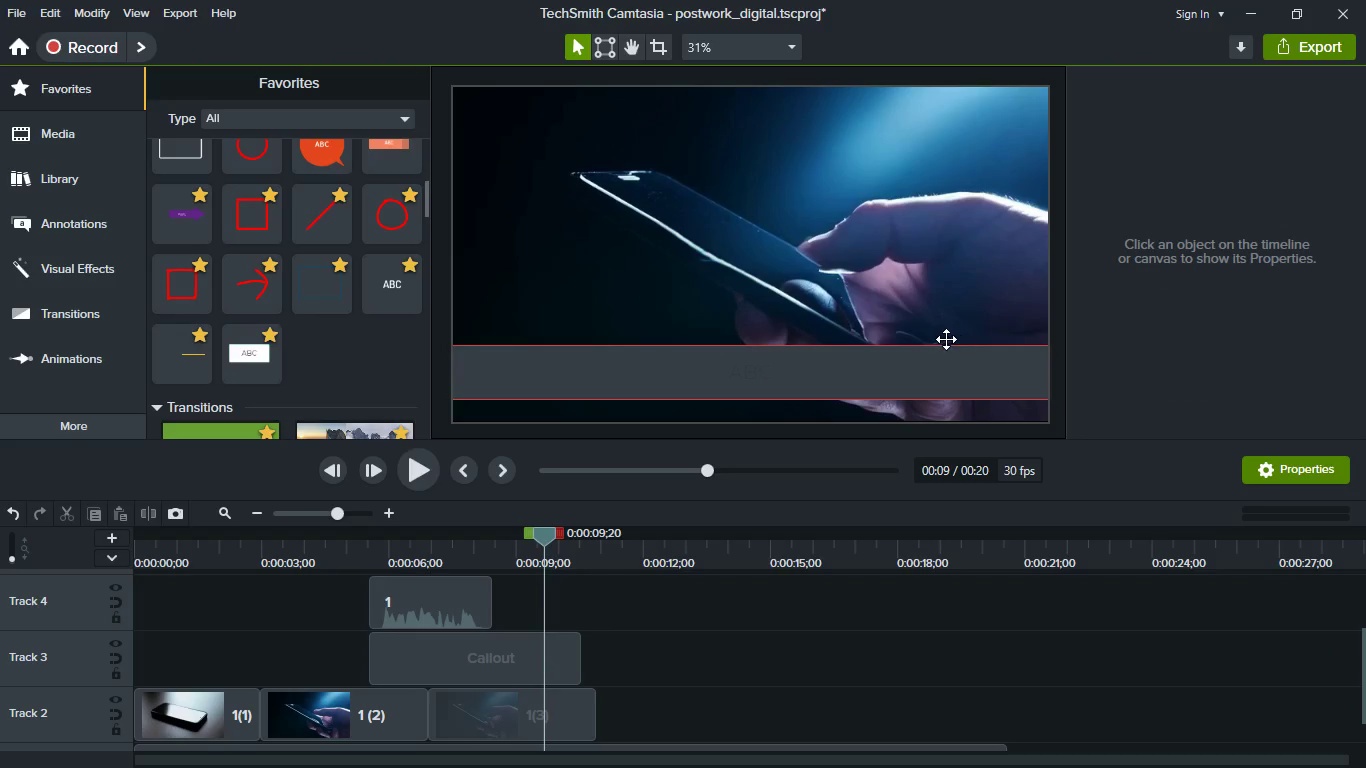 
left_click([959, 384])
 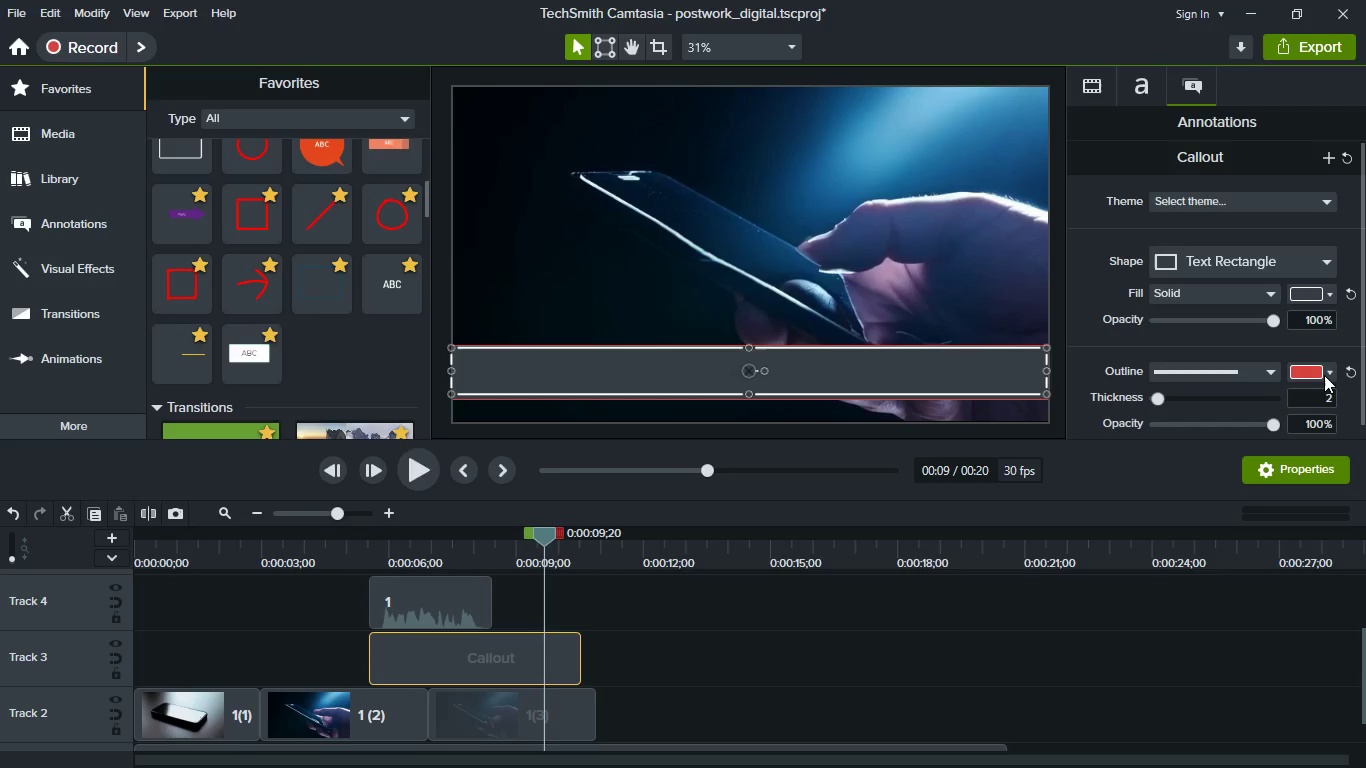 
left_click([1324, 375])
 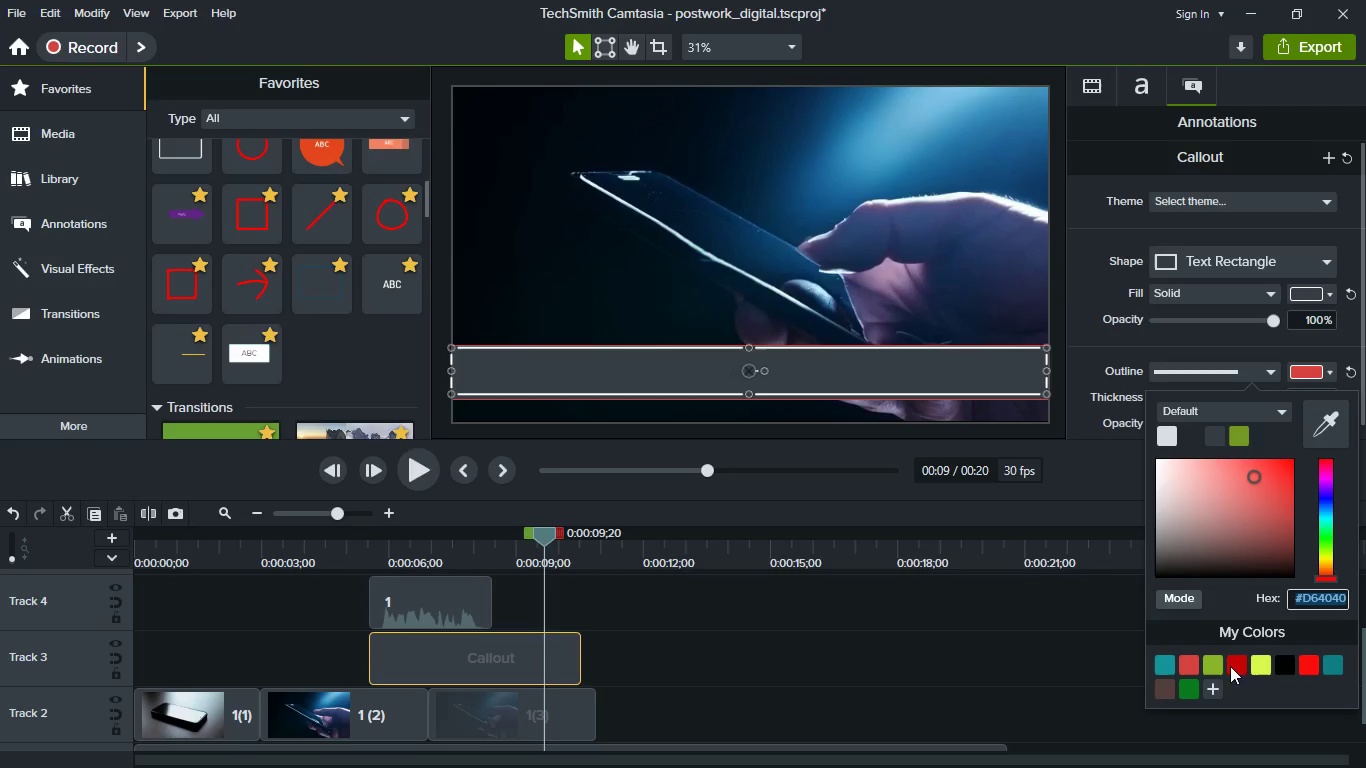 
left_click([1161, 667])
 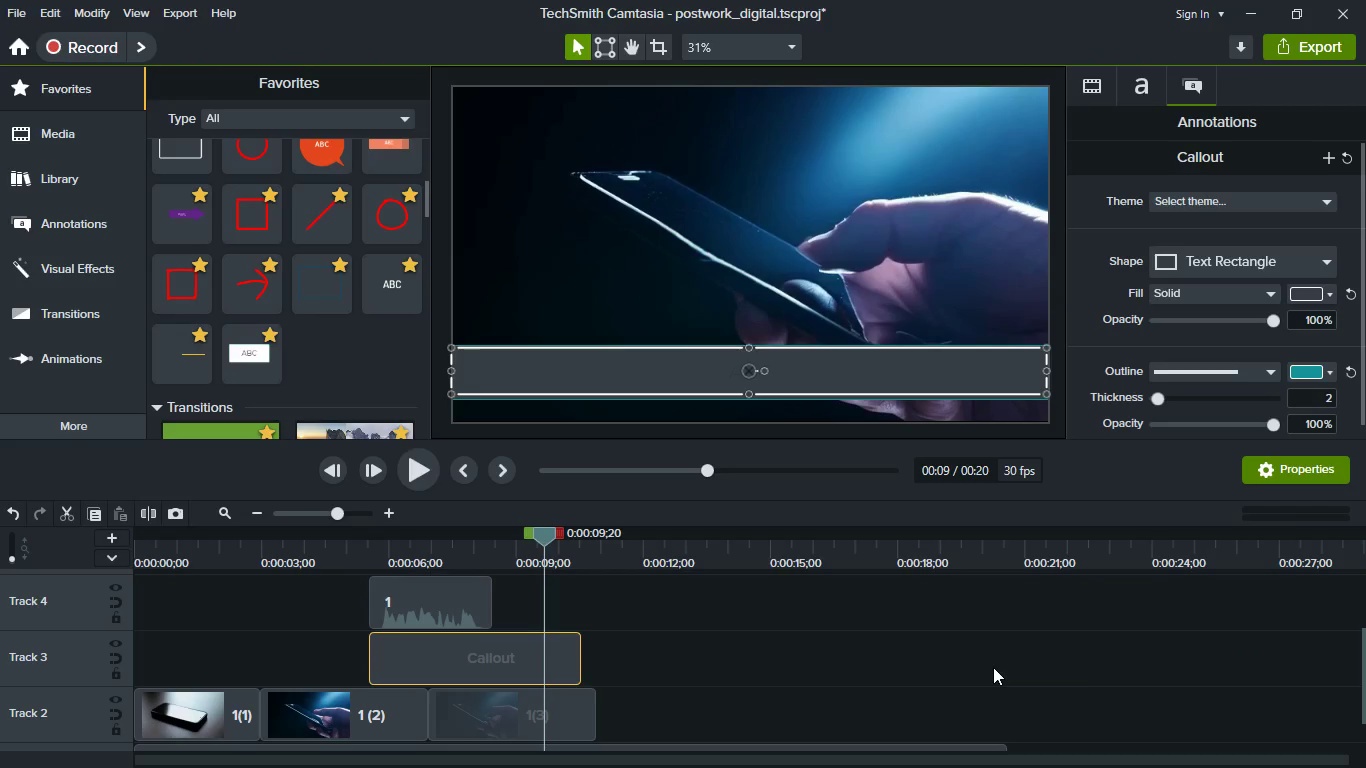 
left_click([992, 667])
 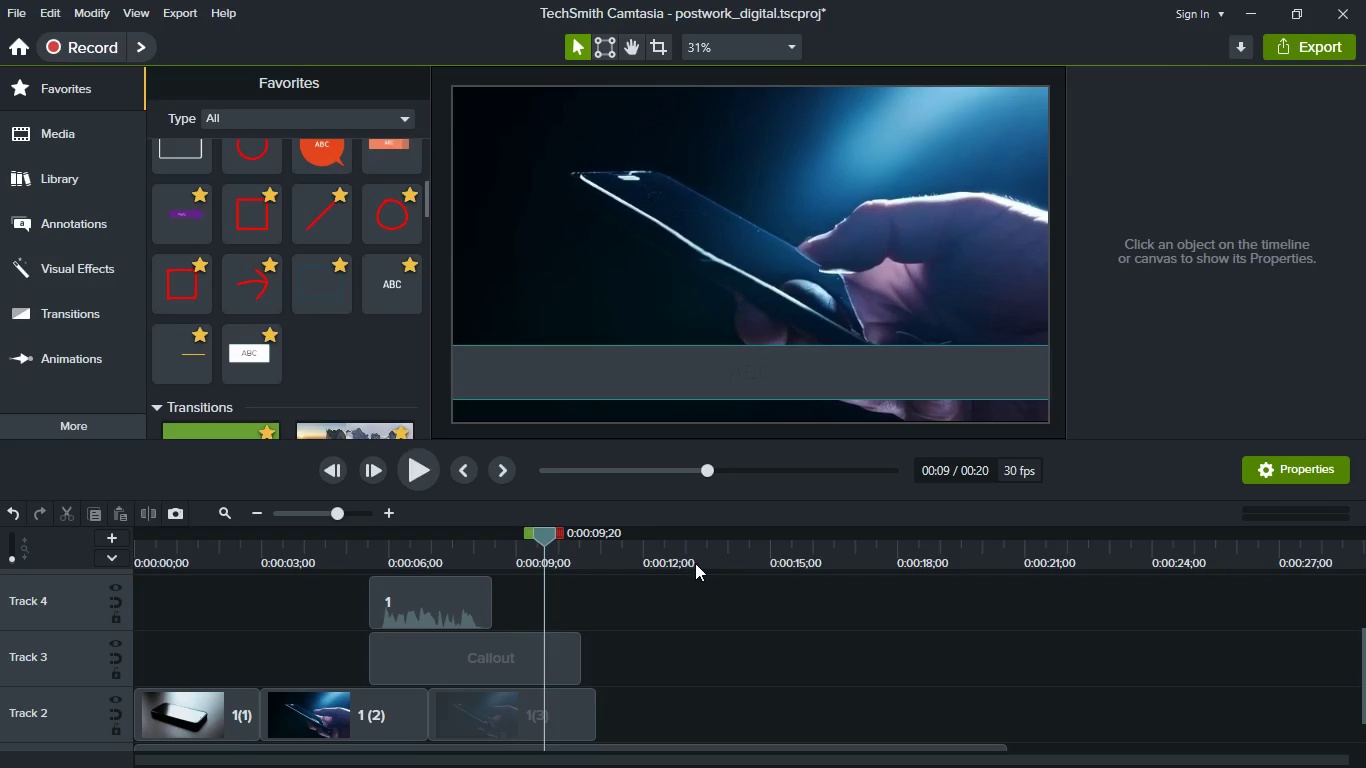 
left_click([678, 381])
 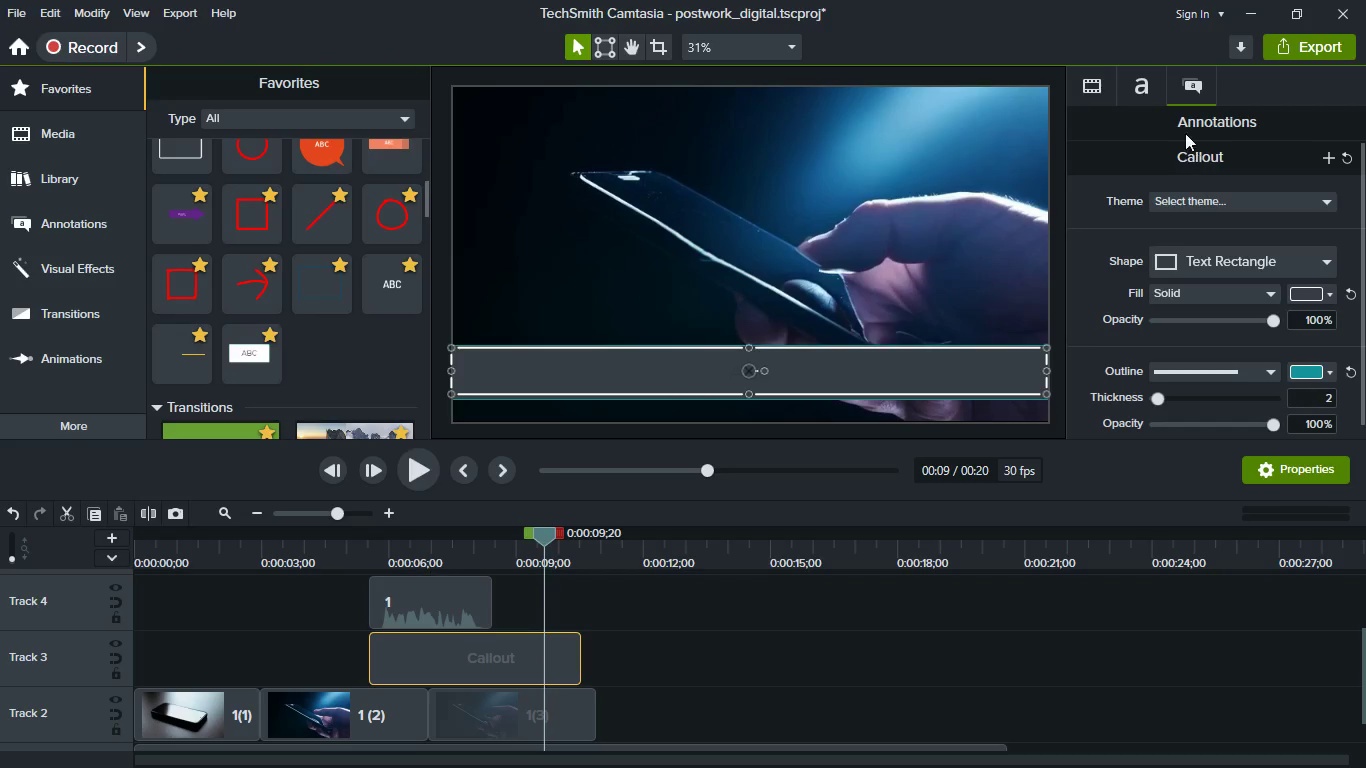 
left_click([1134, 100])
 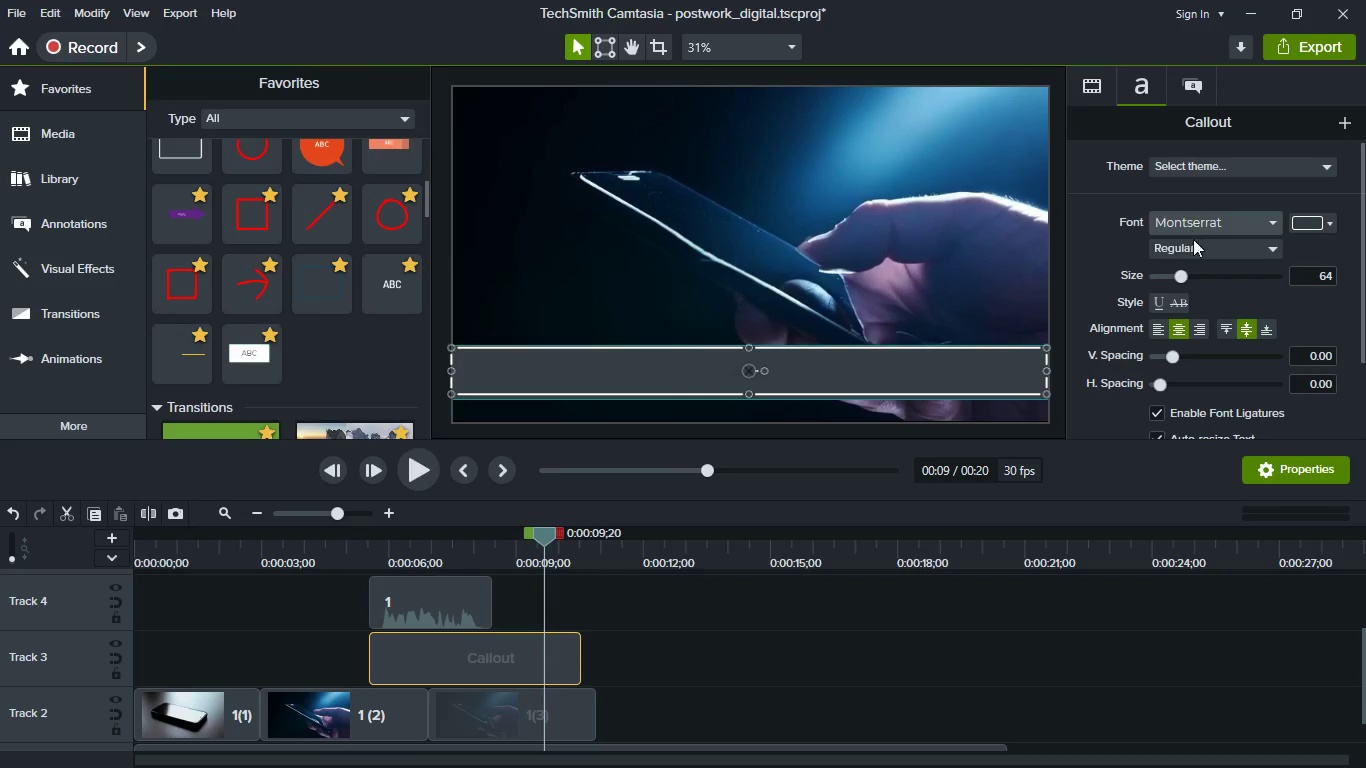 
left_click([1196, 251])
 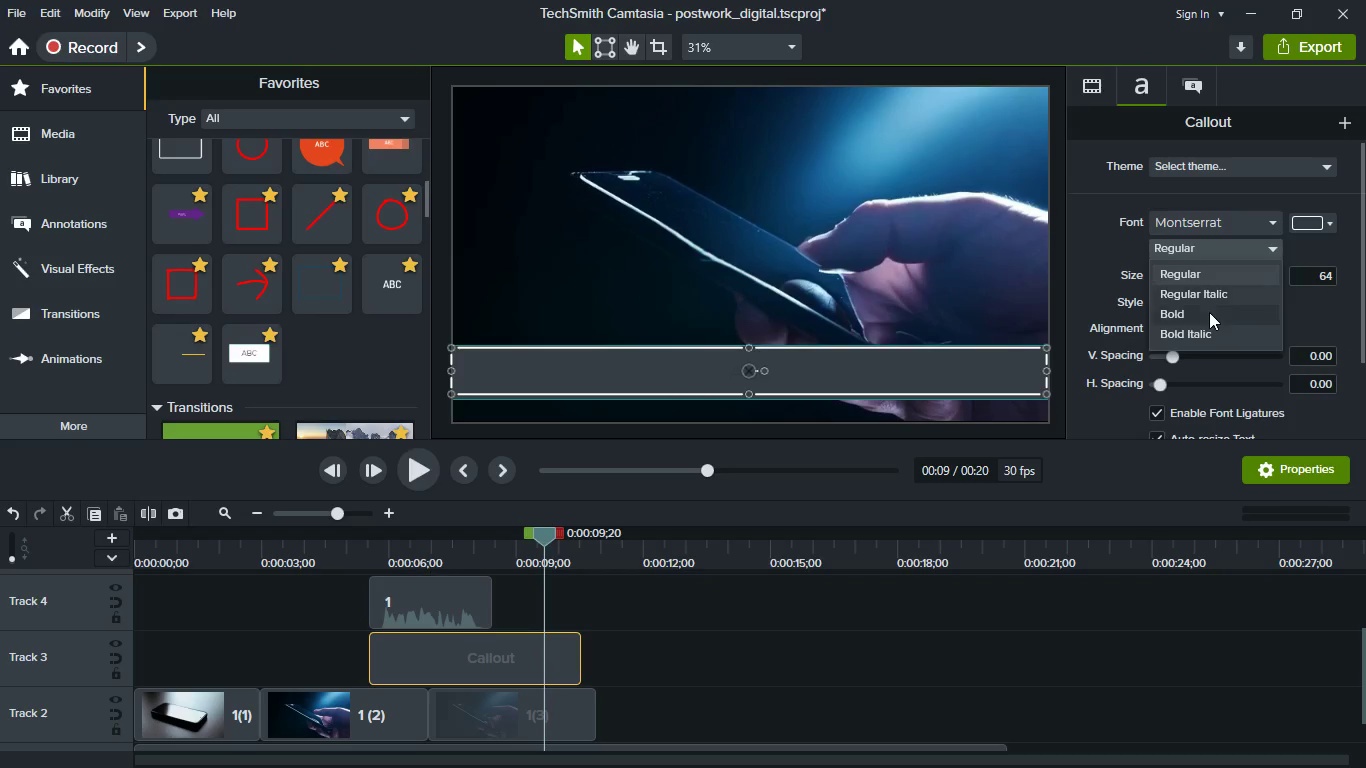 
left_click([1209, 313])
 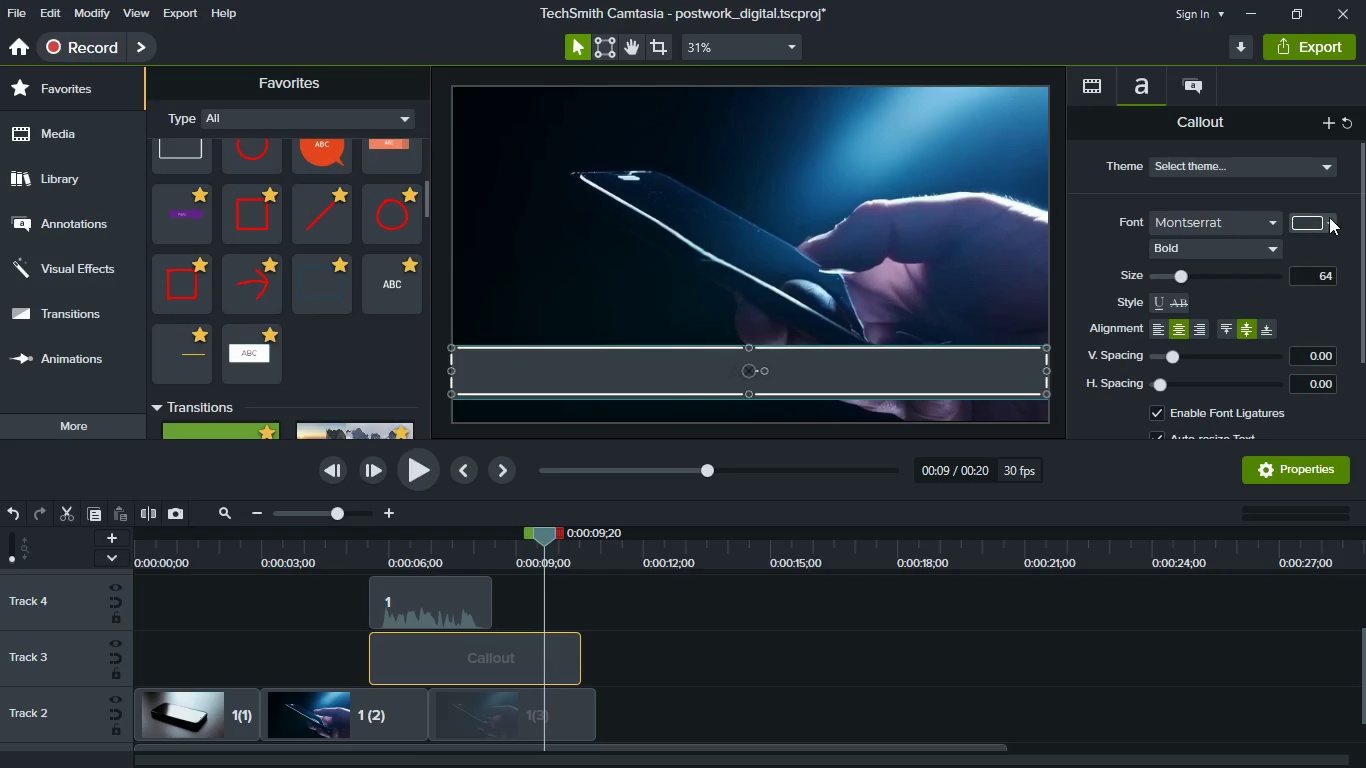 
left_click([1330, 217])
 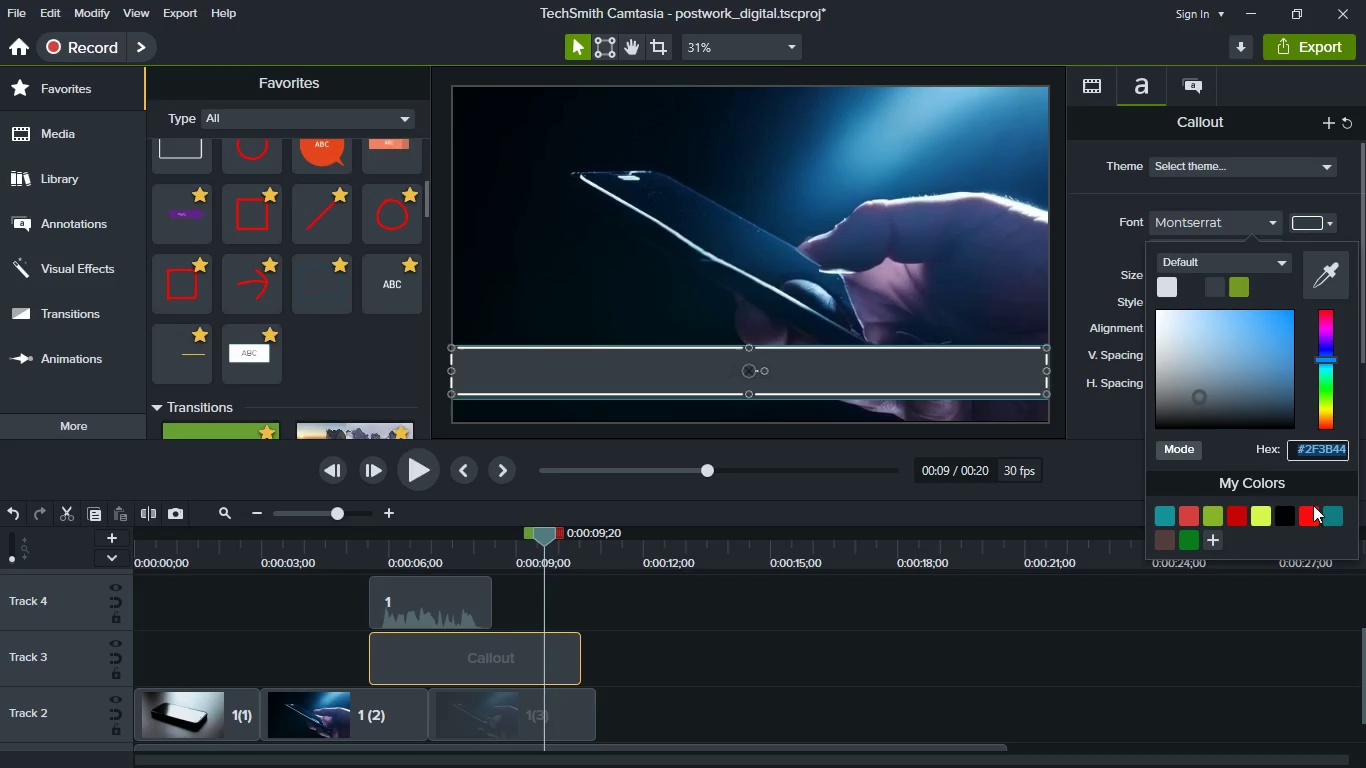 
key(CapsLock)
 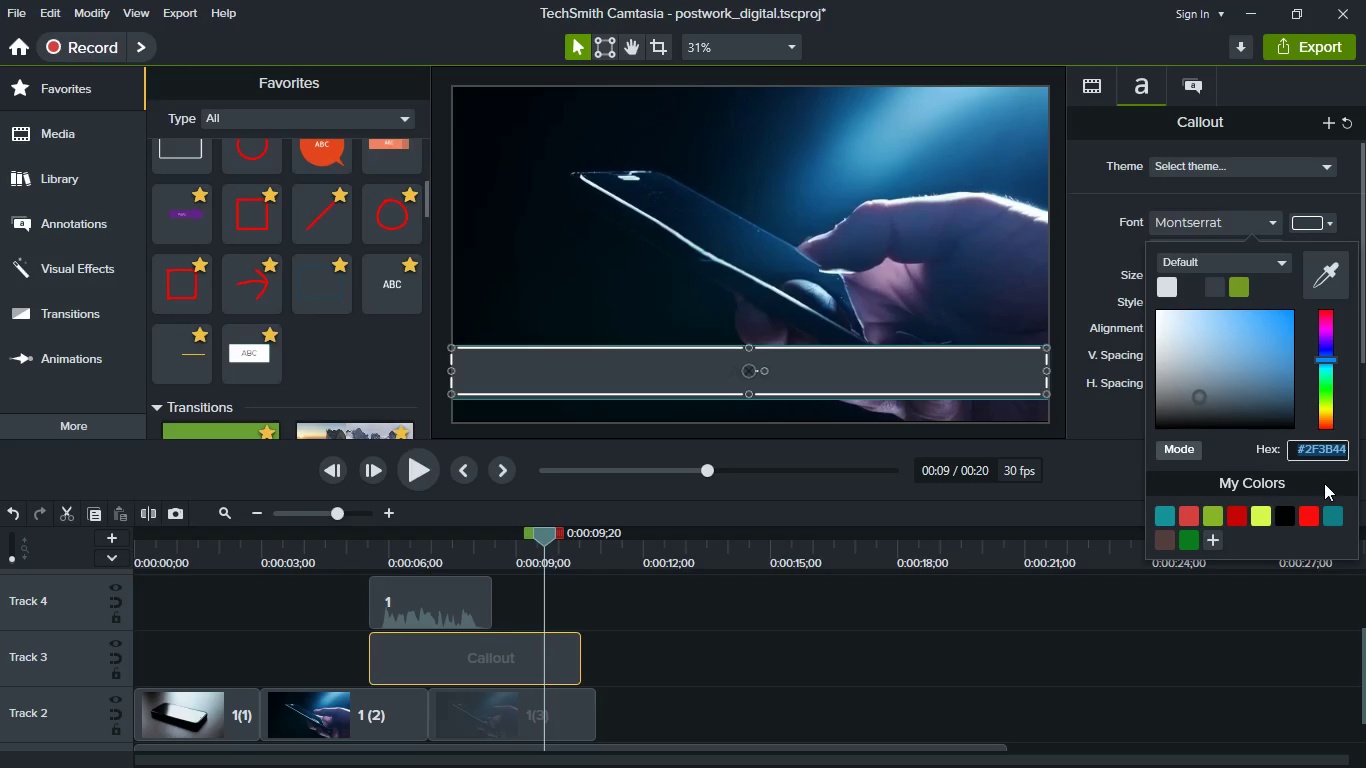 
key(F)
 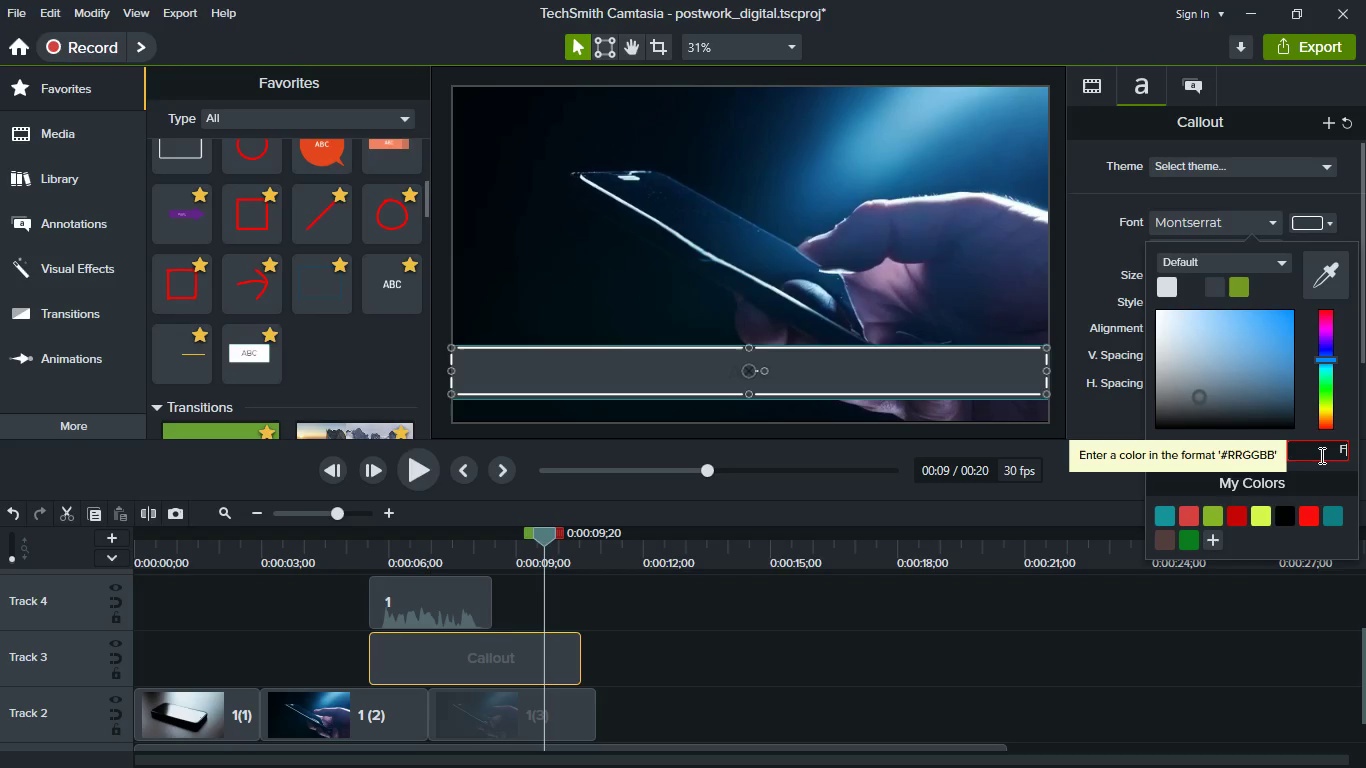 
type(FF)
 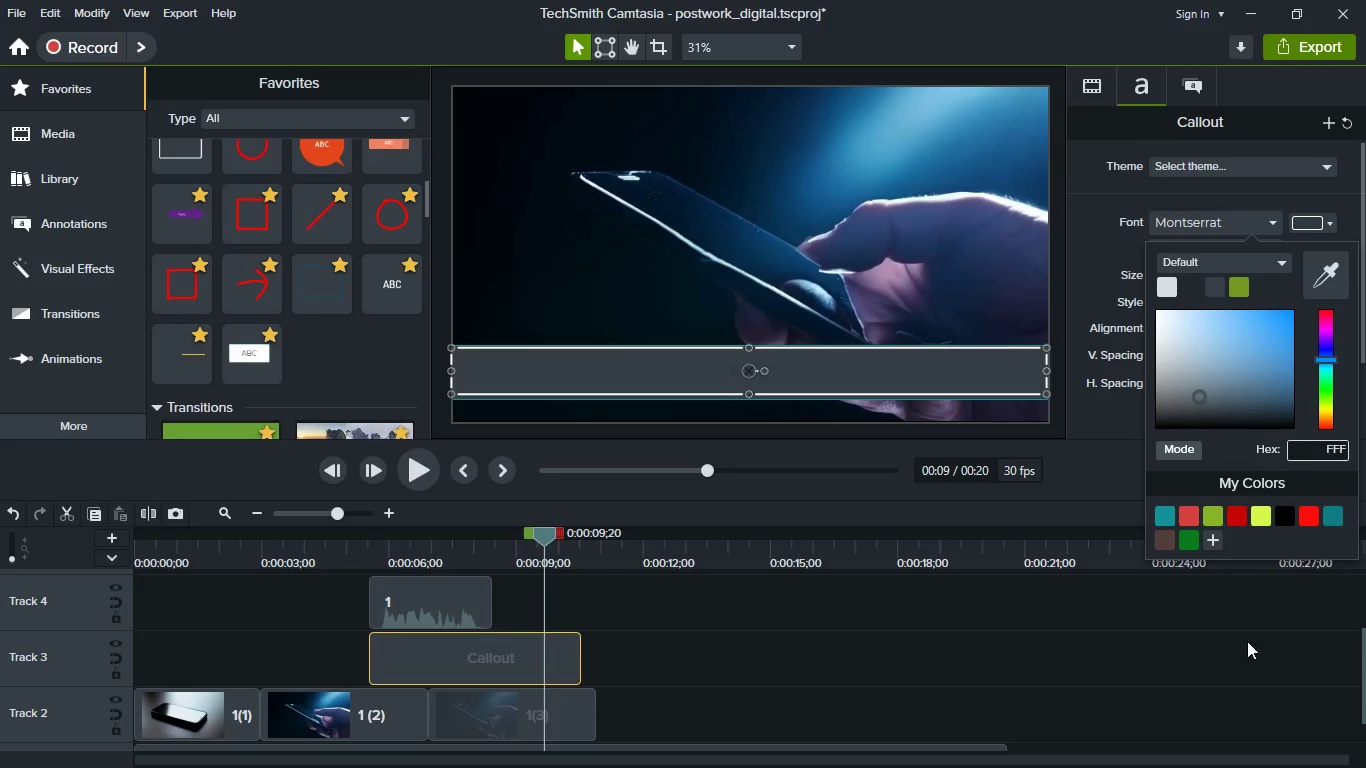 
left_click([1244, 679])
 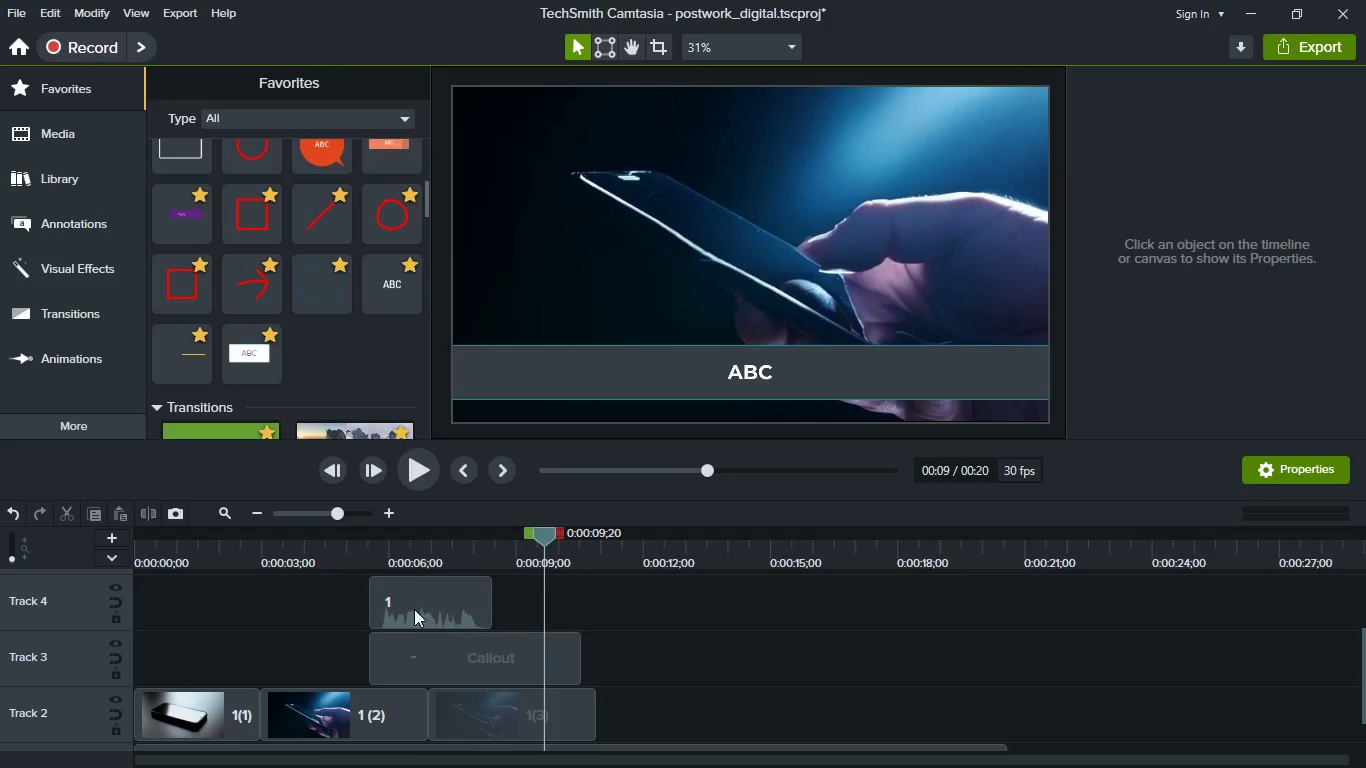 
left_click_drag(start_coordinate=[544, 542], to_coordinate=[101, 580])
 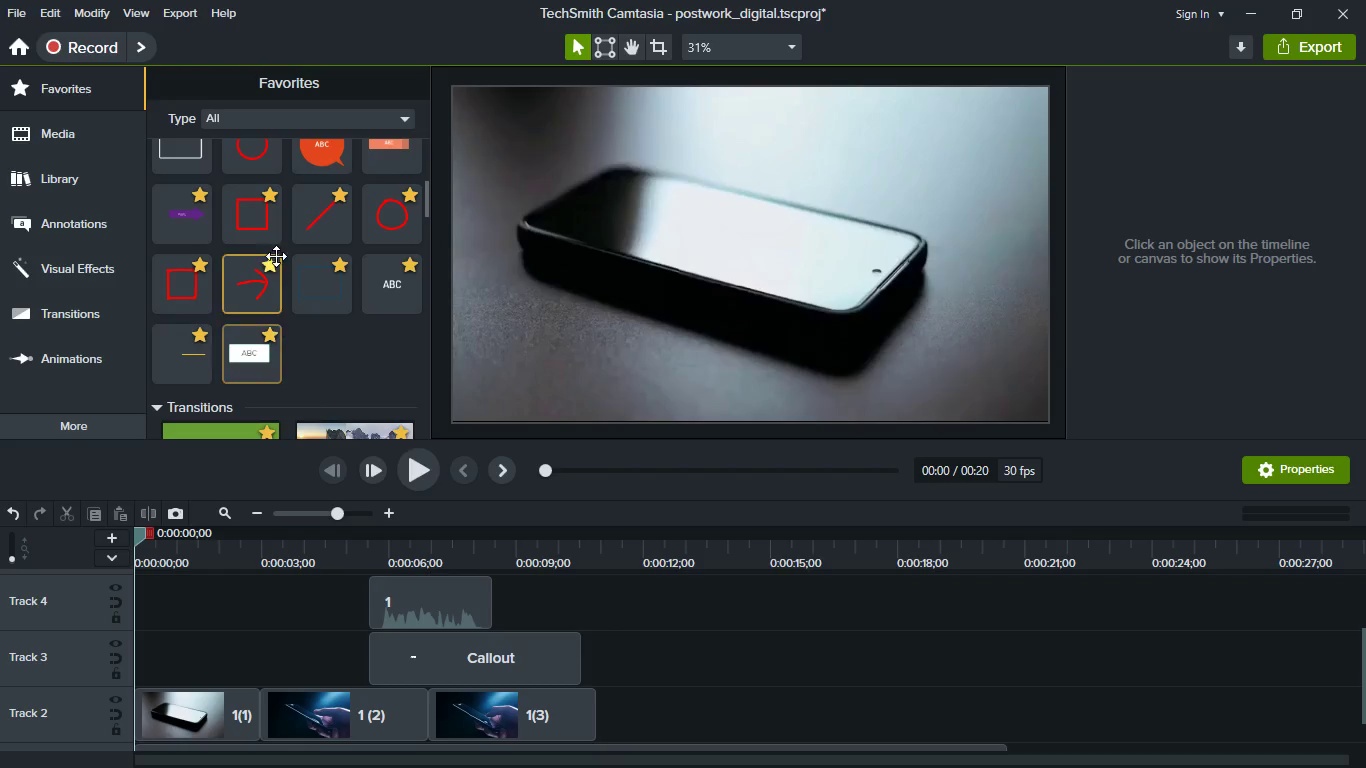 
scroll: coordinate [284, 282], scroll_direction: down, amount: 7.0
 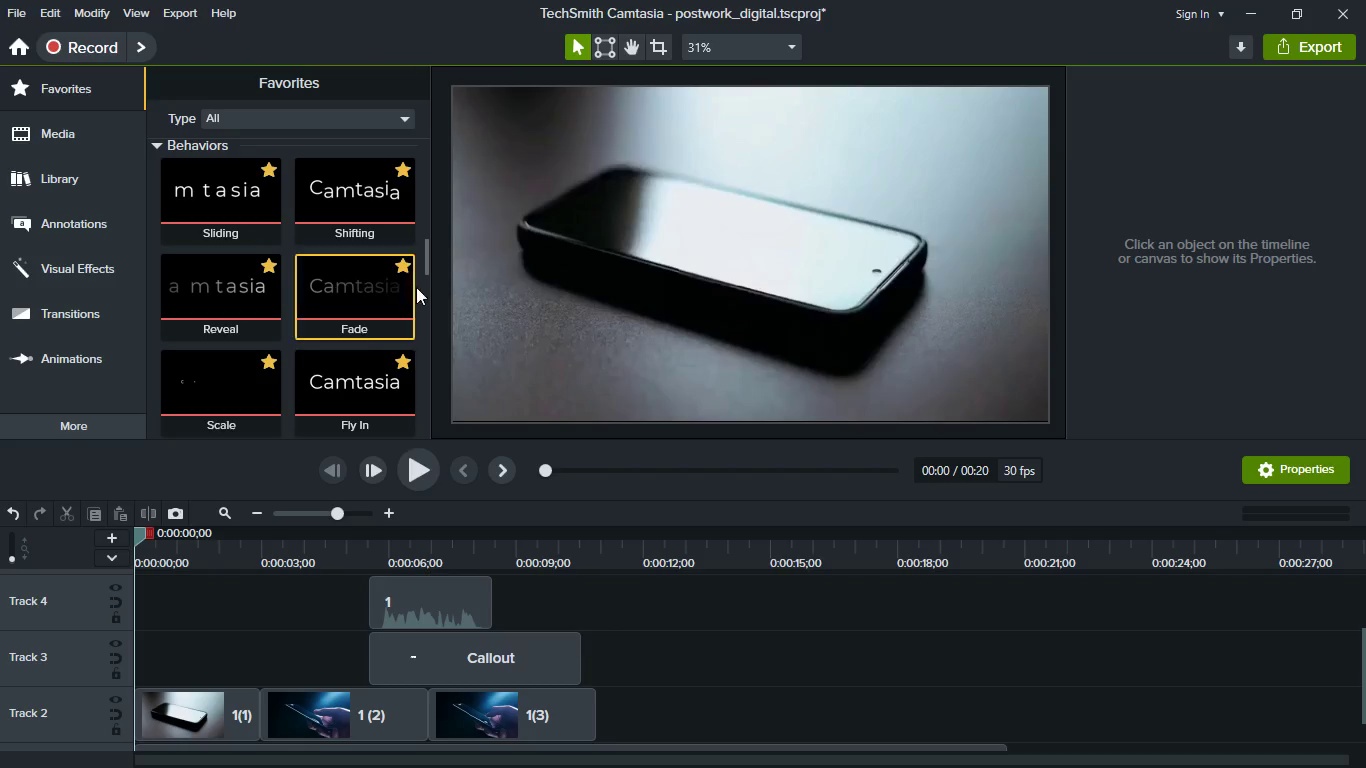 
left_click_drag(start_coordinate=[376, 292], to_coordinate=[210, 711])
 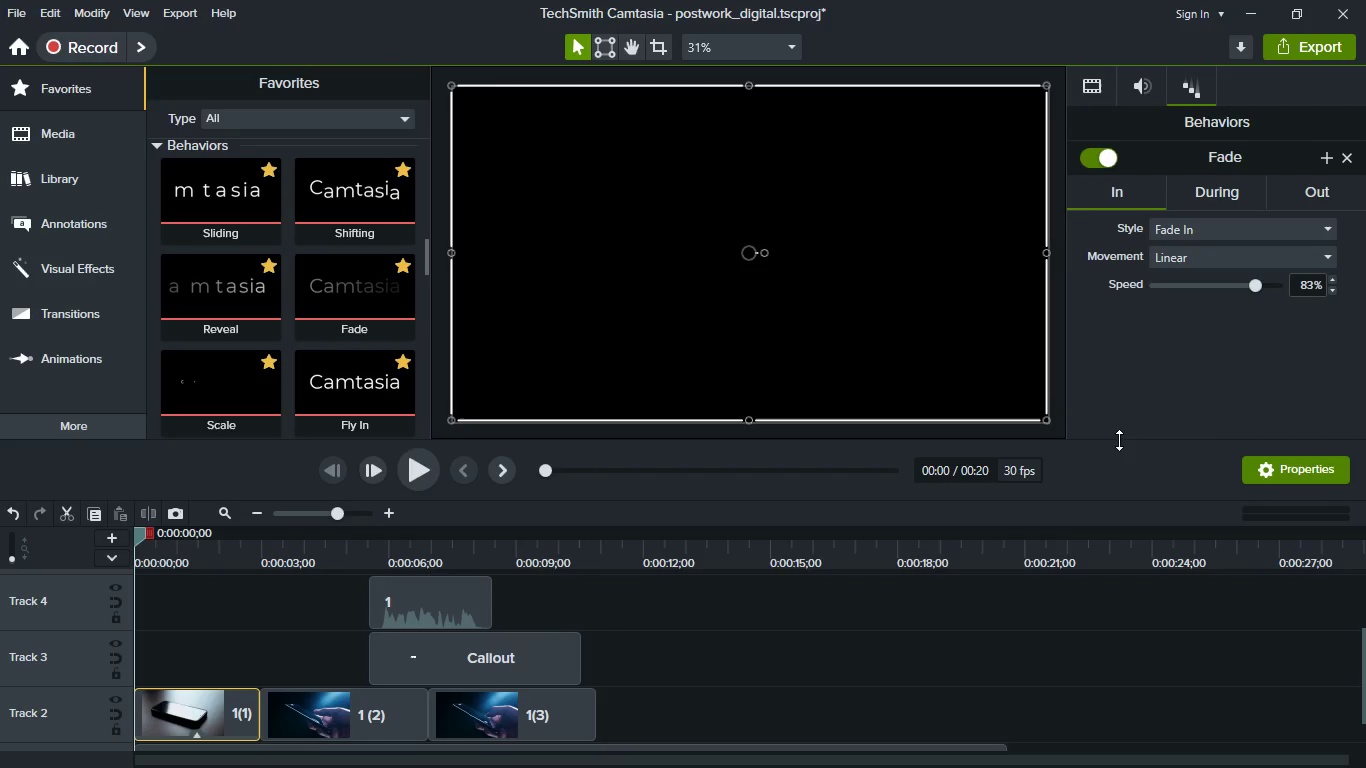 
wait(5.55)
 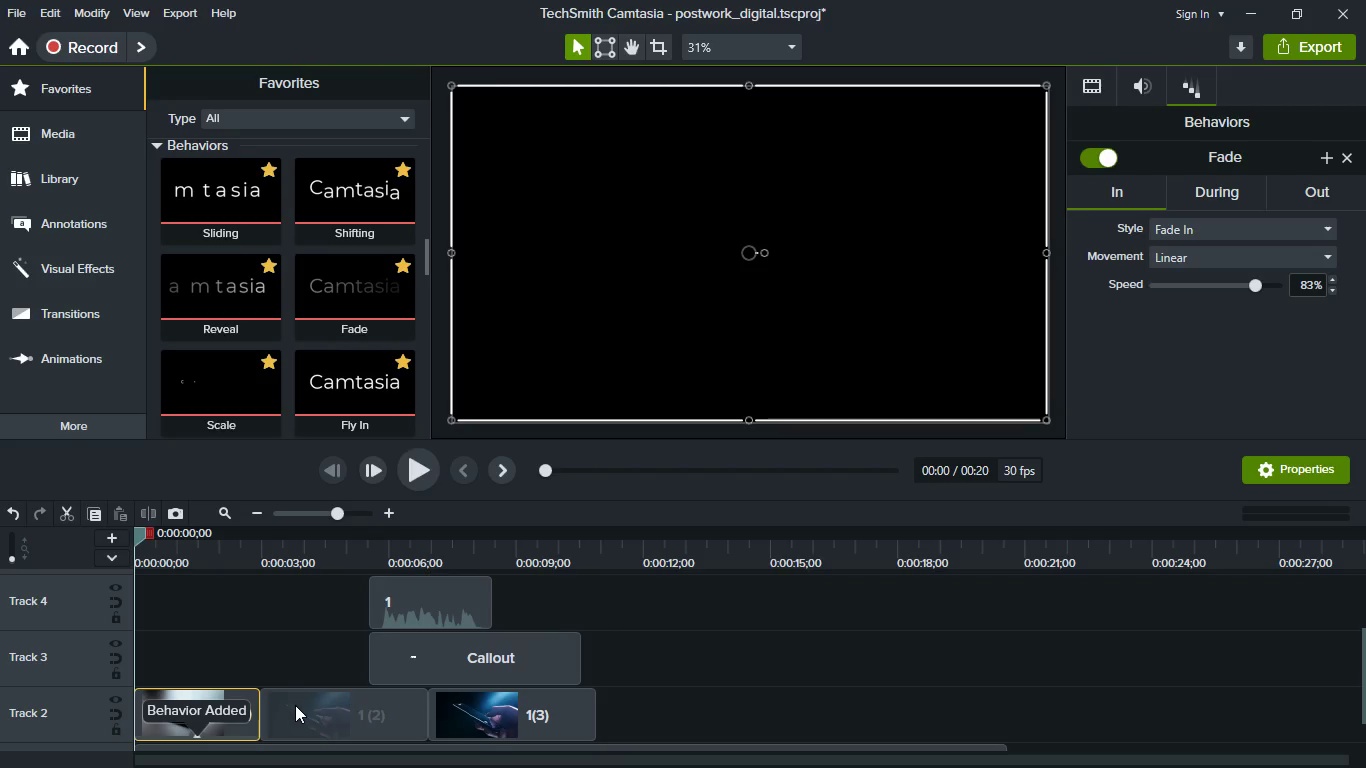 
left_click([1303, 204])
 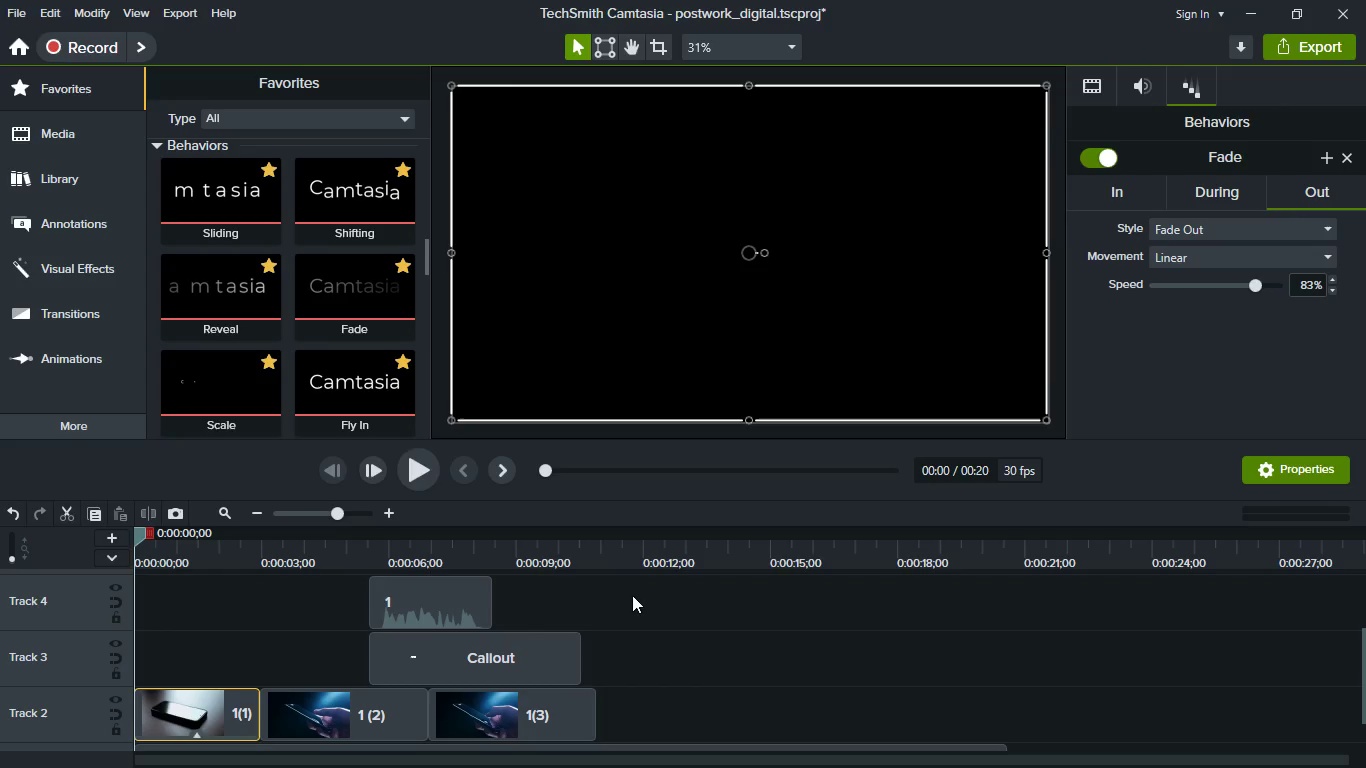 
key(Meta+MetaLeft)
 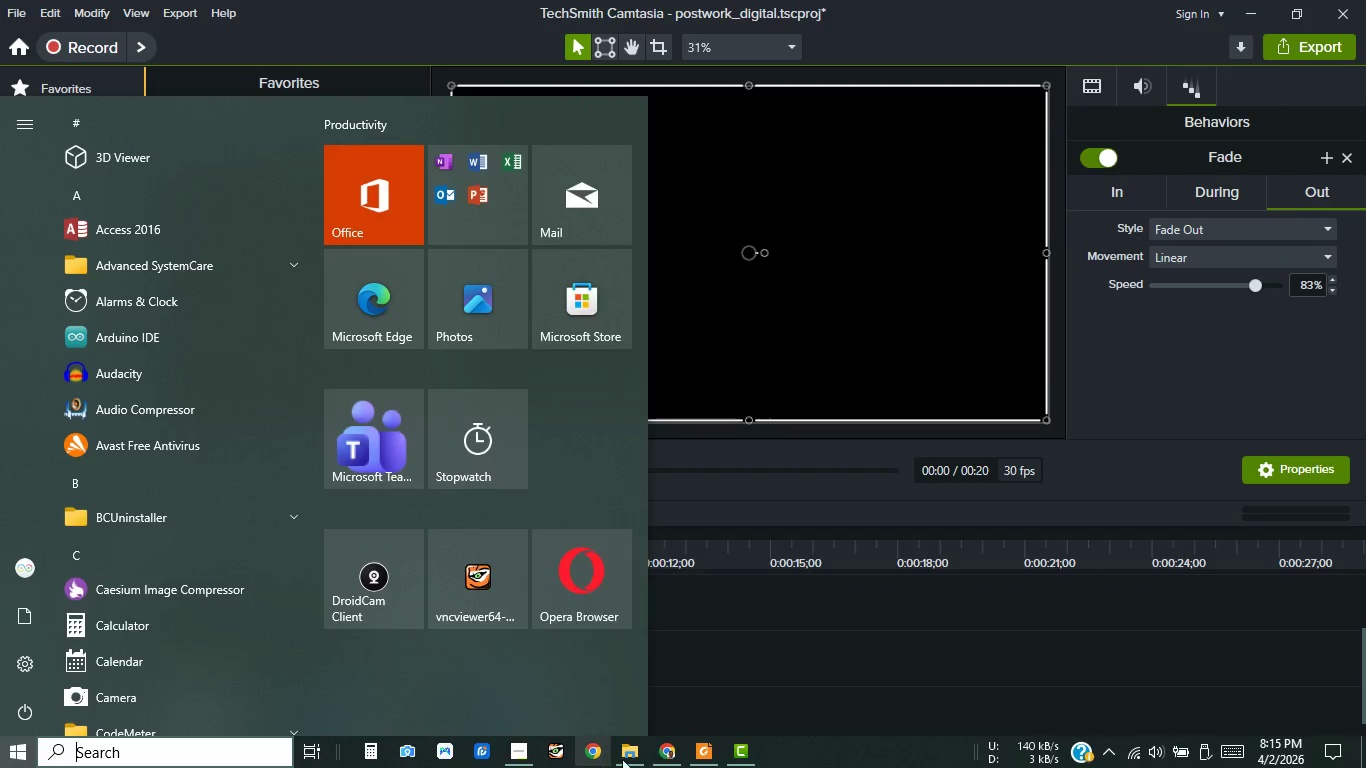 
left_click([668, 756])
 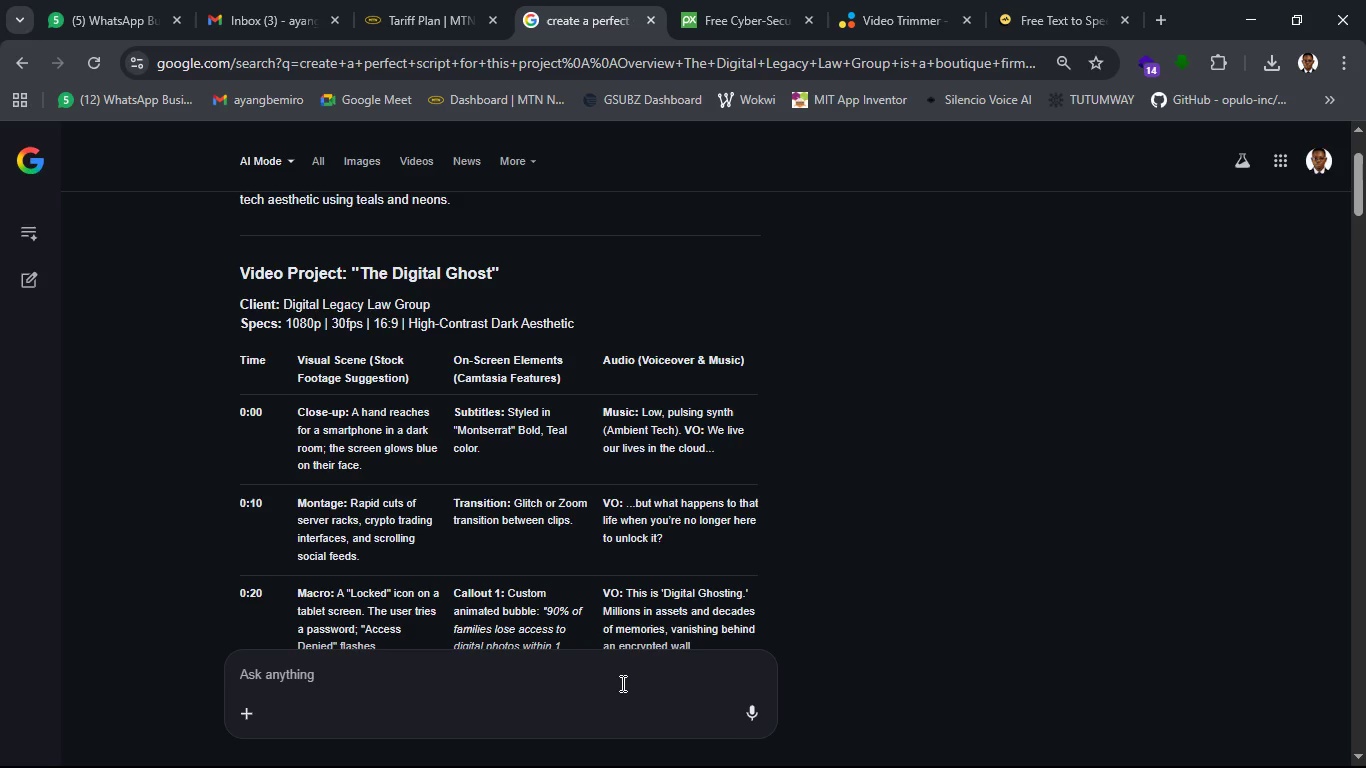 
wait(16.59)
 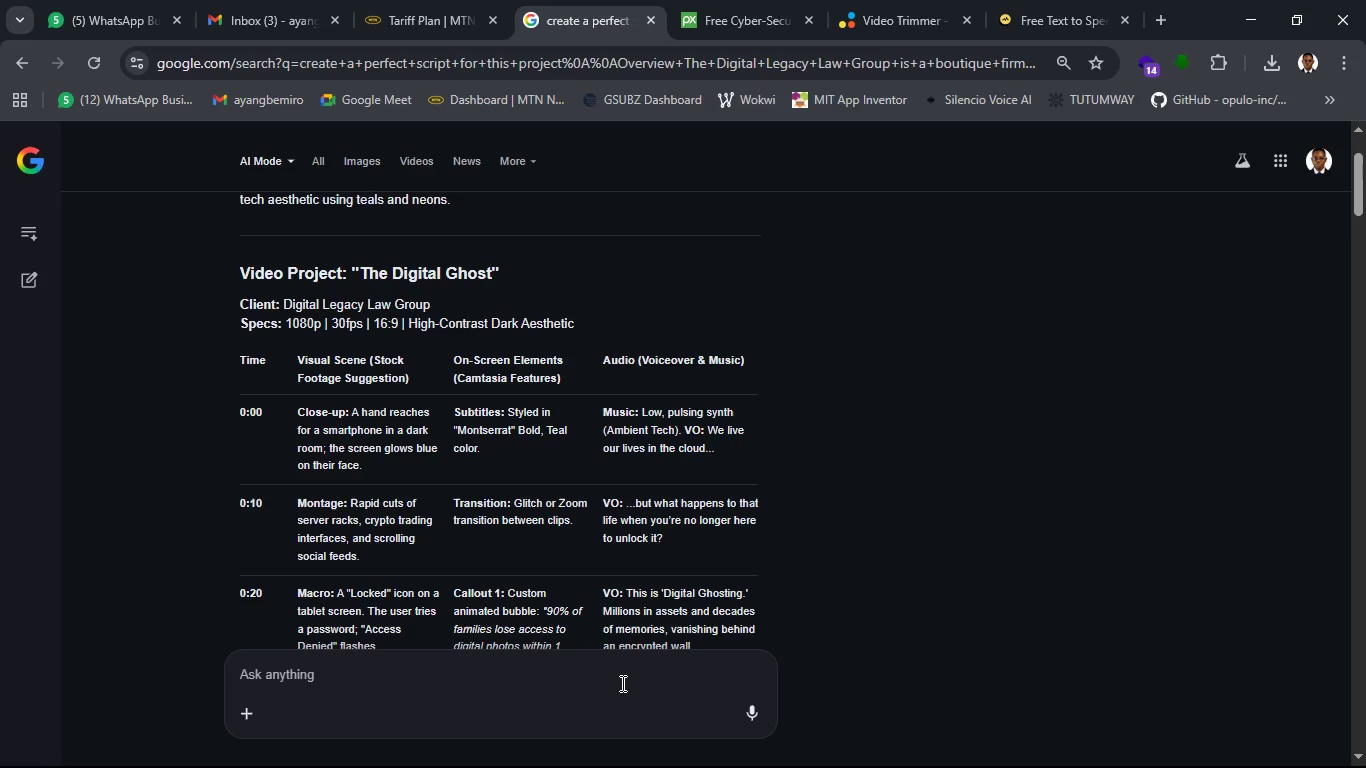 
scroll: coordinate [482, 531], scroll_direction: down, amount: 1.0
 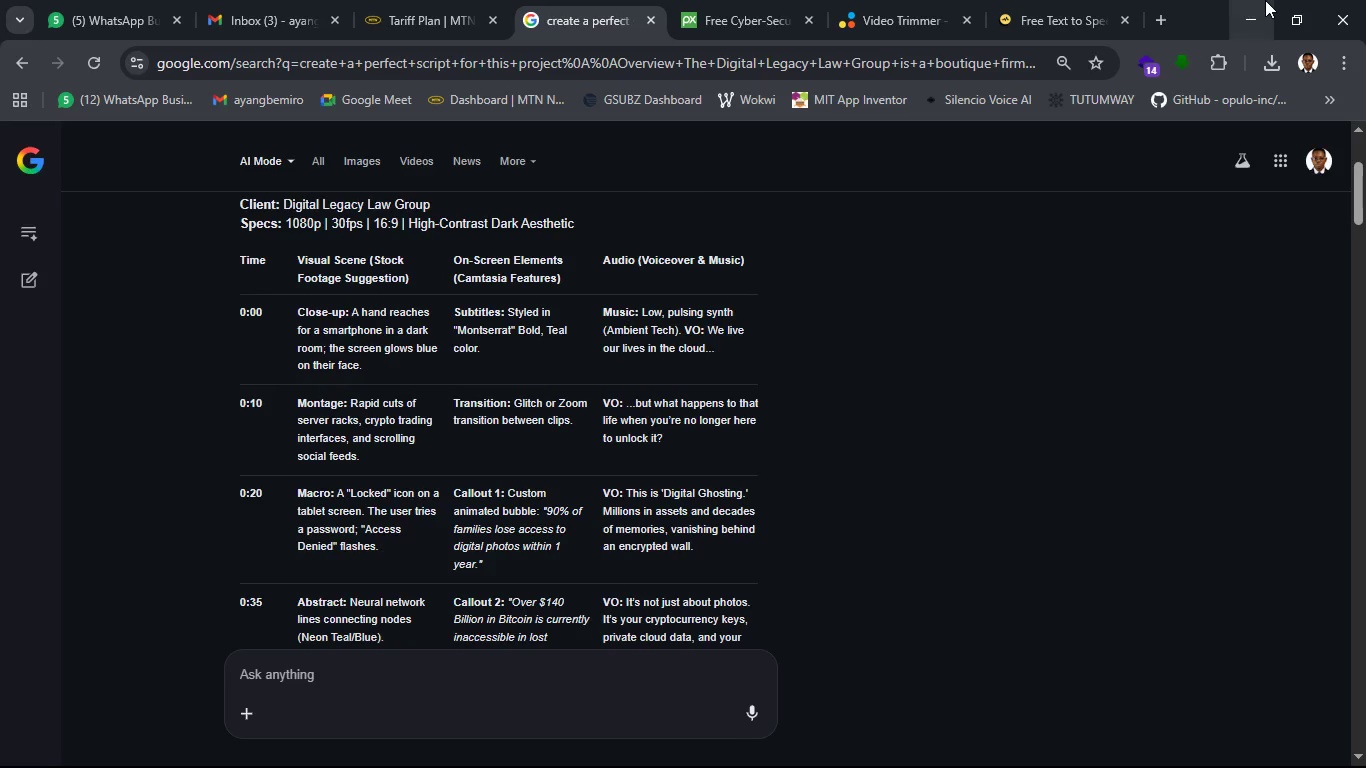 
left_click([1259, 9])
 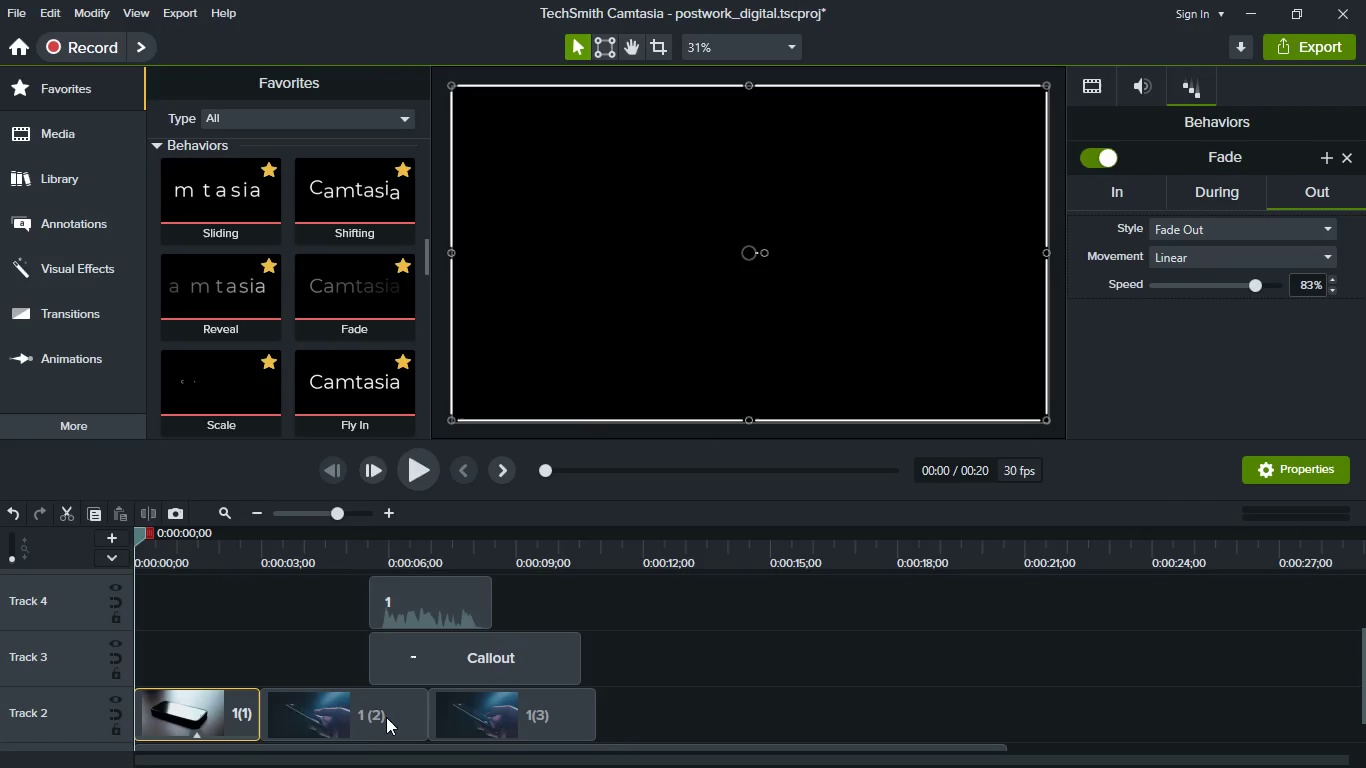 
left_click([332, 718])
 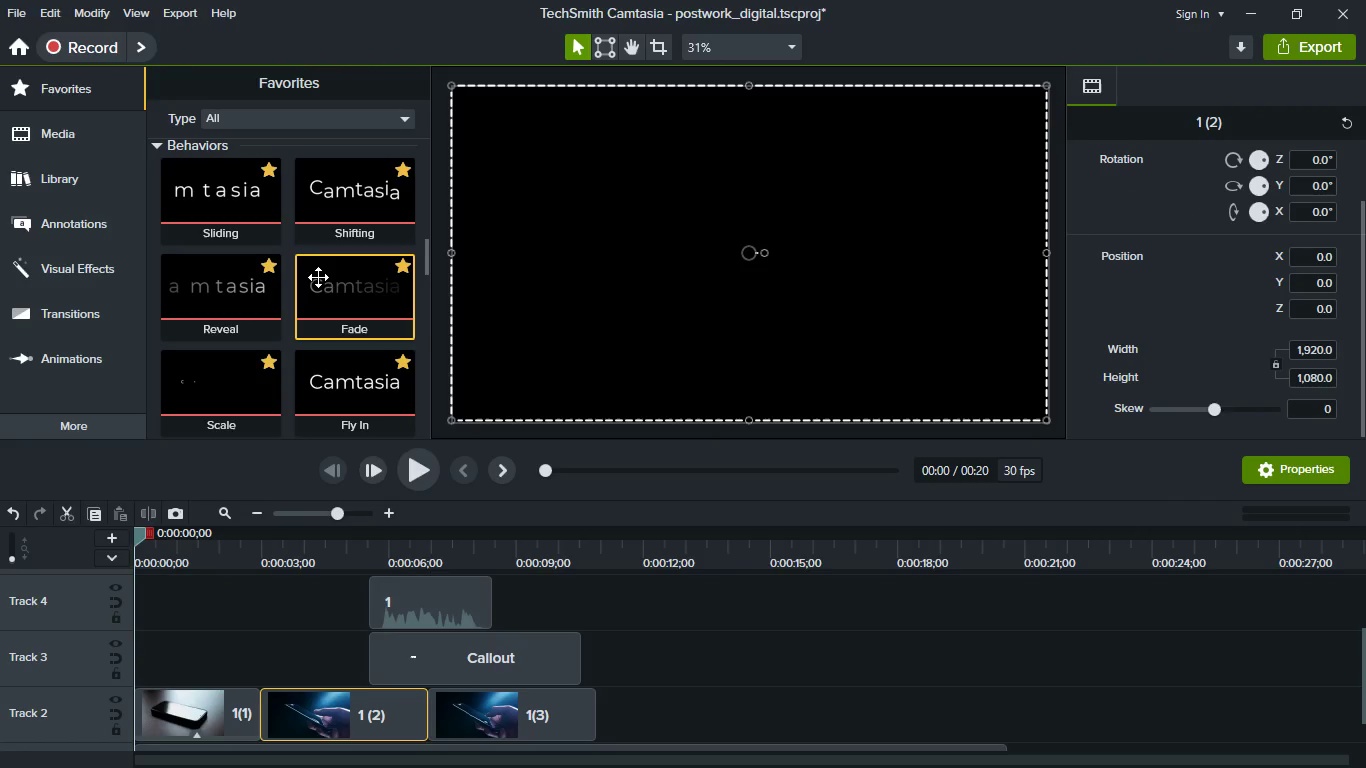 
left_click_drag(start_coordinate=[318, 277], to_coordinate=[358, 718])
 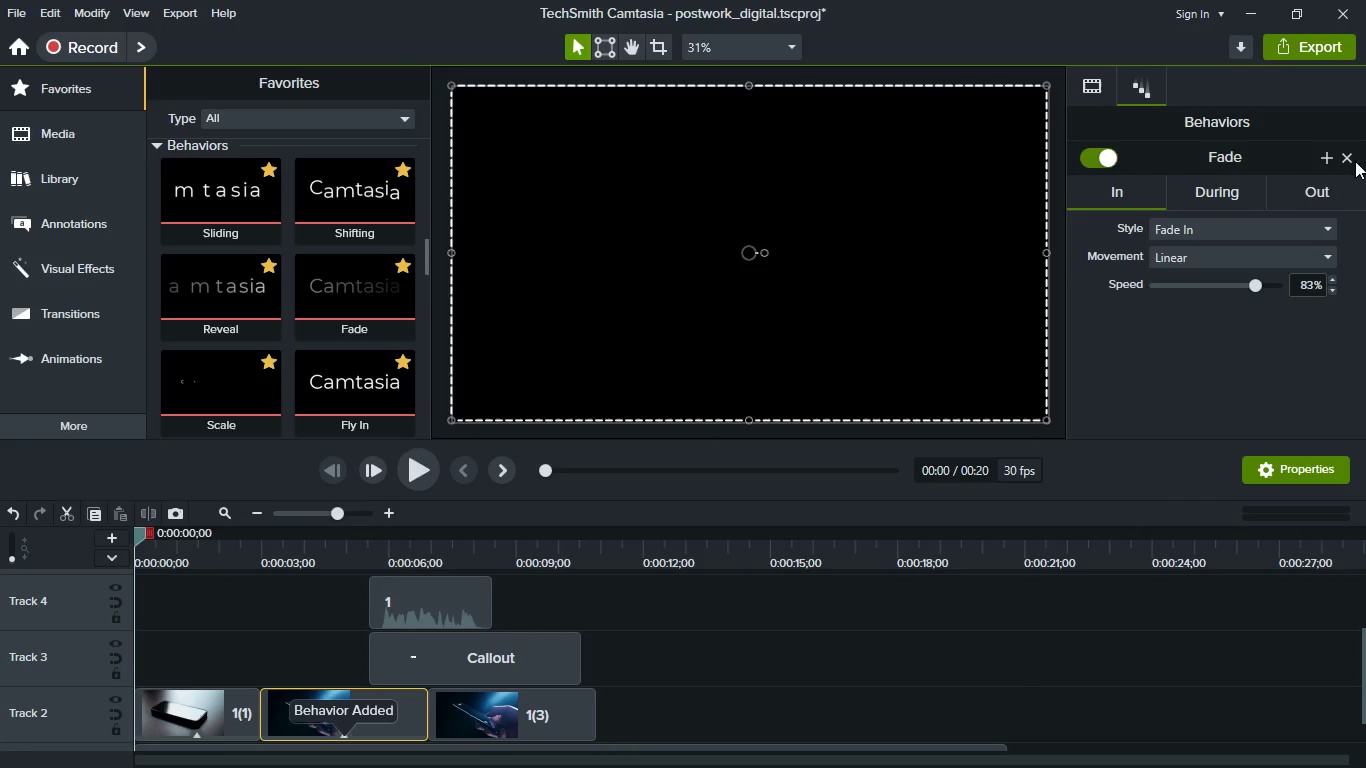 
left_click([1347, 184])
 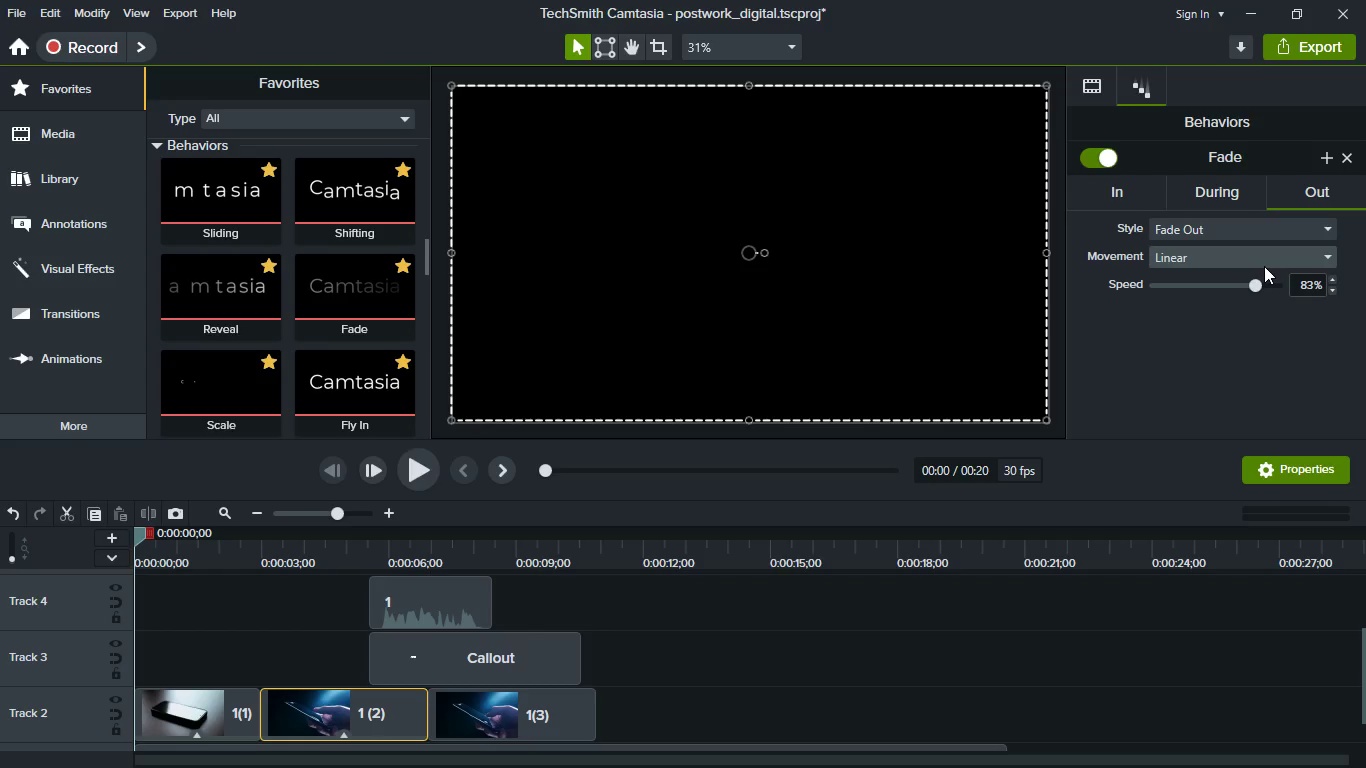 
left_click([1263, 224])
 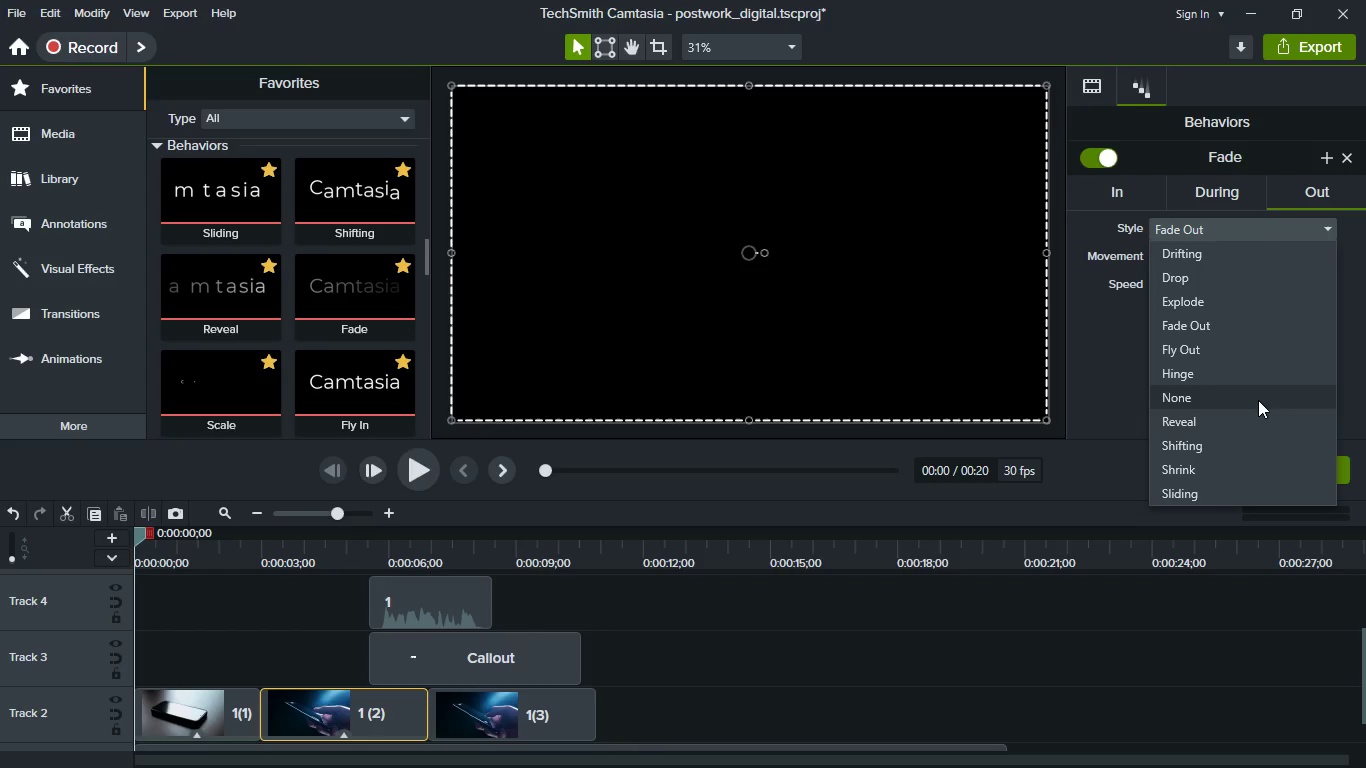 
left_click([1258, 400])
 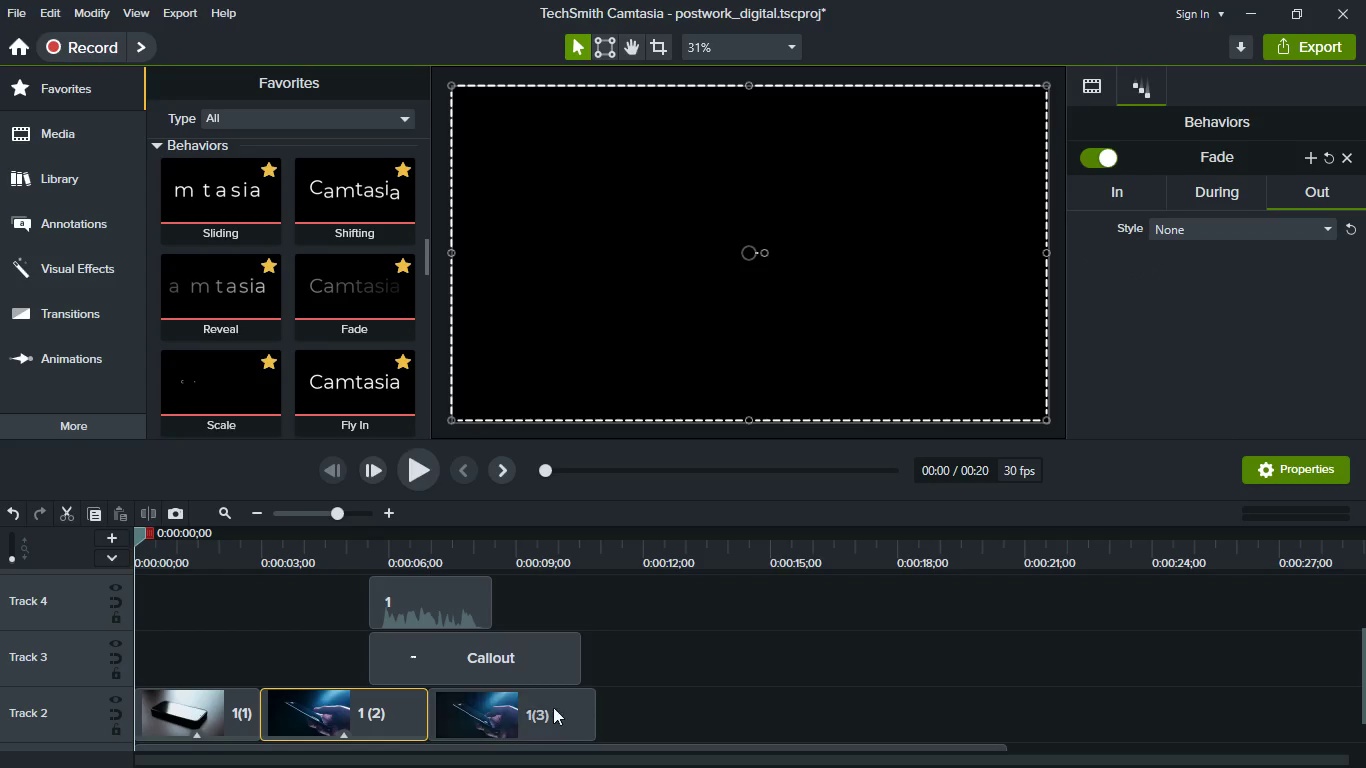 
left_click([540, 709])
 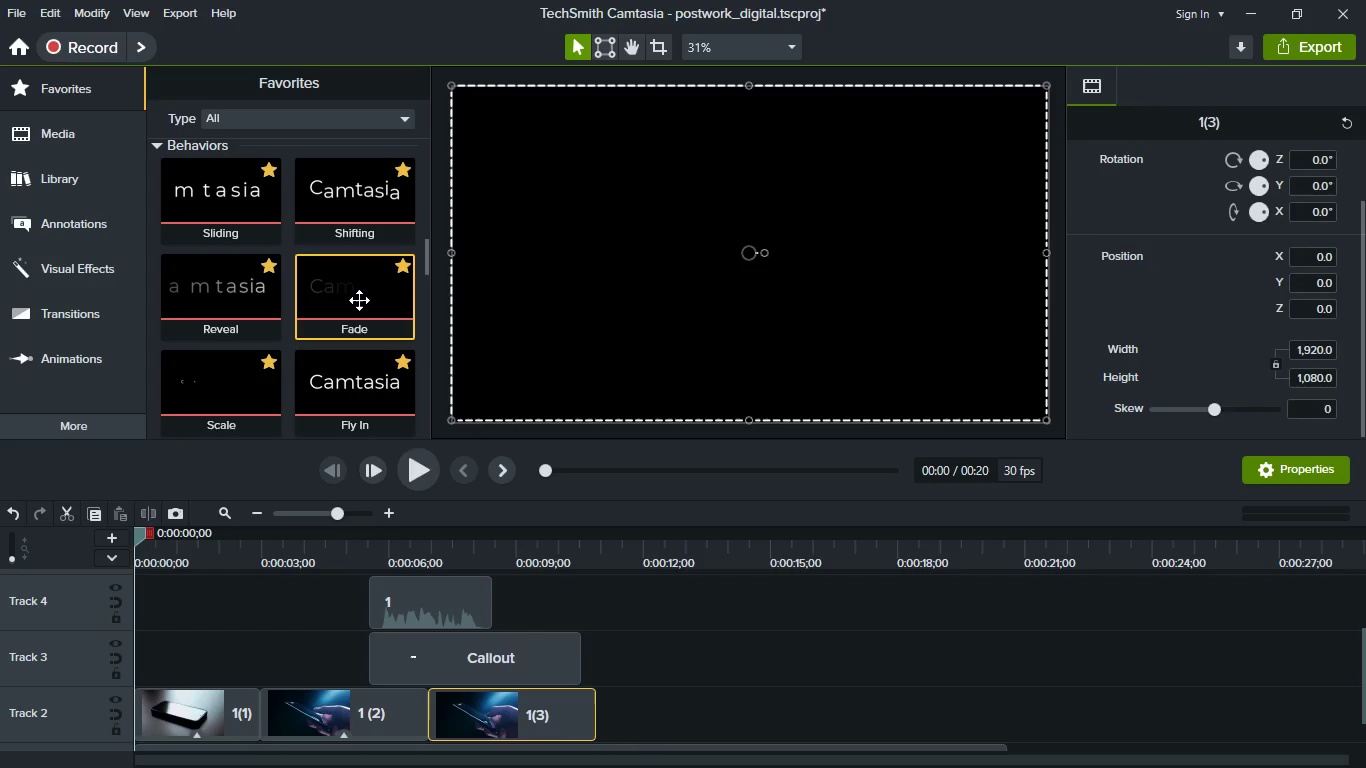 
left_click_drag(start_coordinate=[359, 300], to_coordinate=[503, 700])
 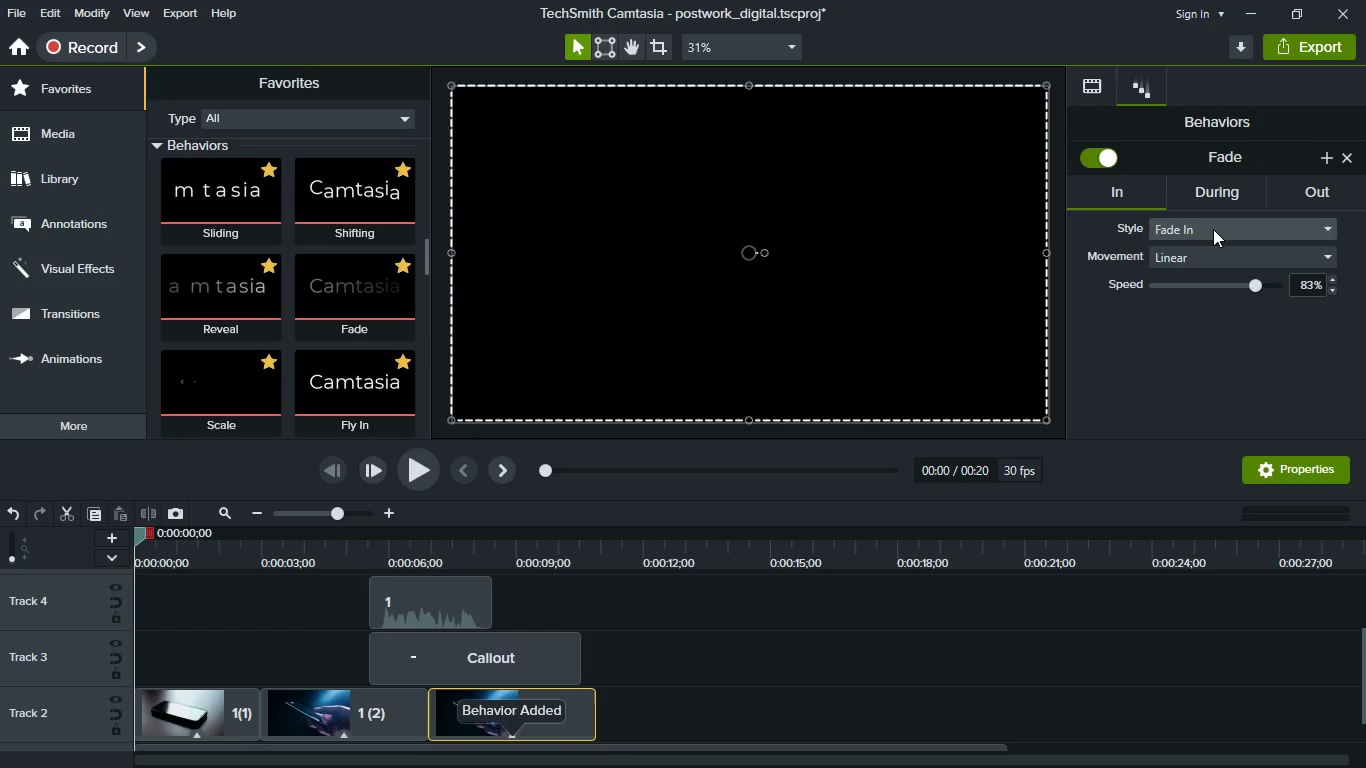 
left_click([1215, 232])
 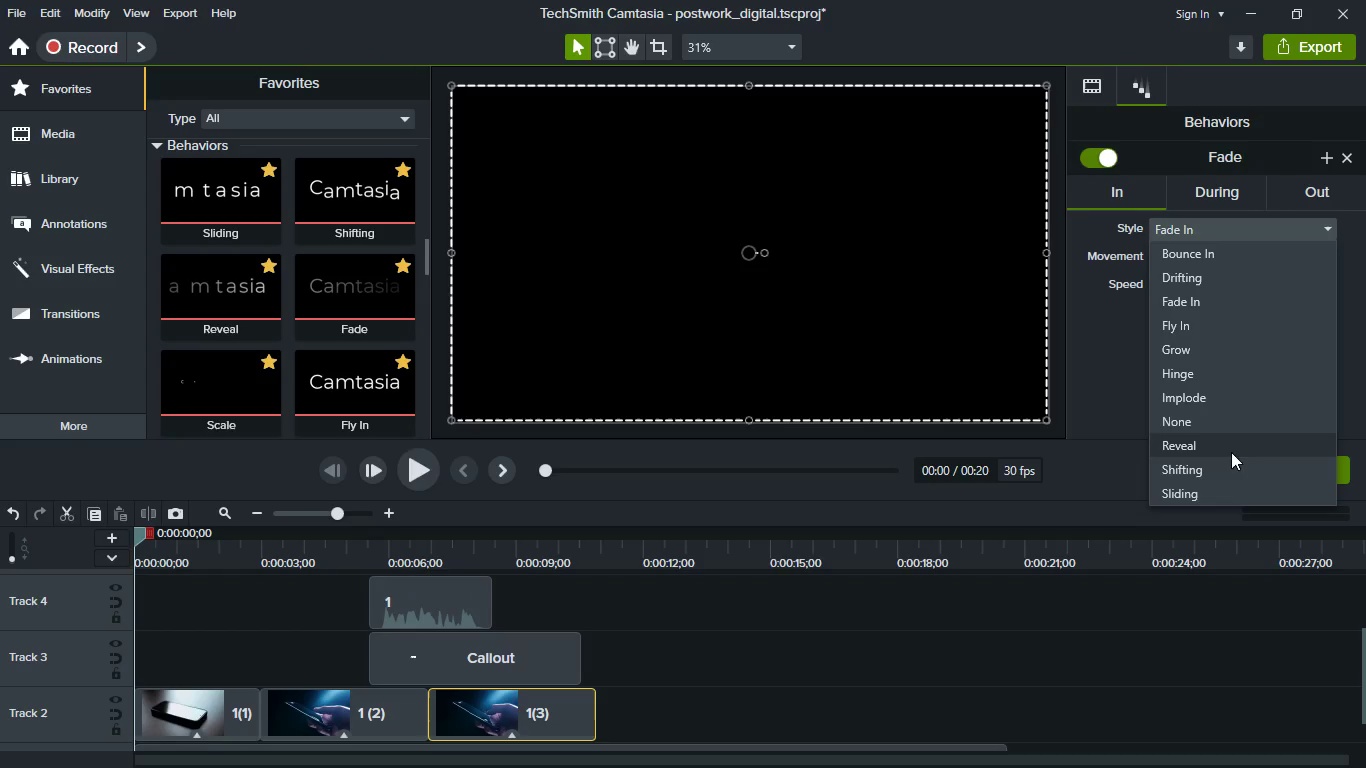 
left_click([1216, 425])
 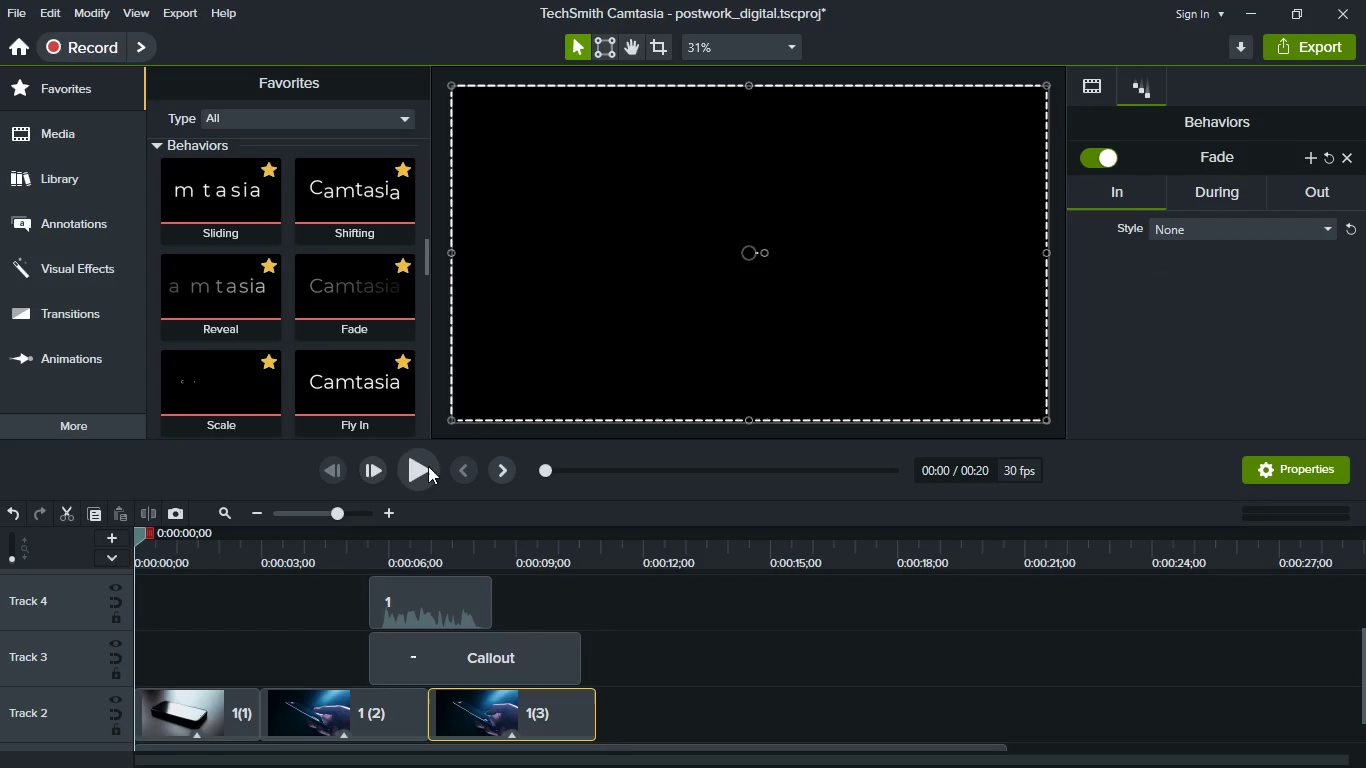 
left_click([409, 464])
 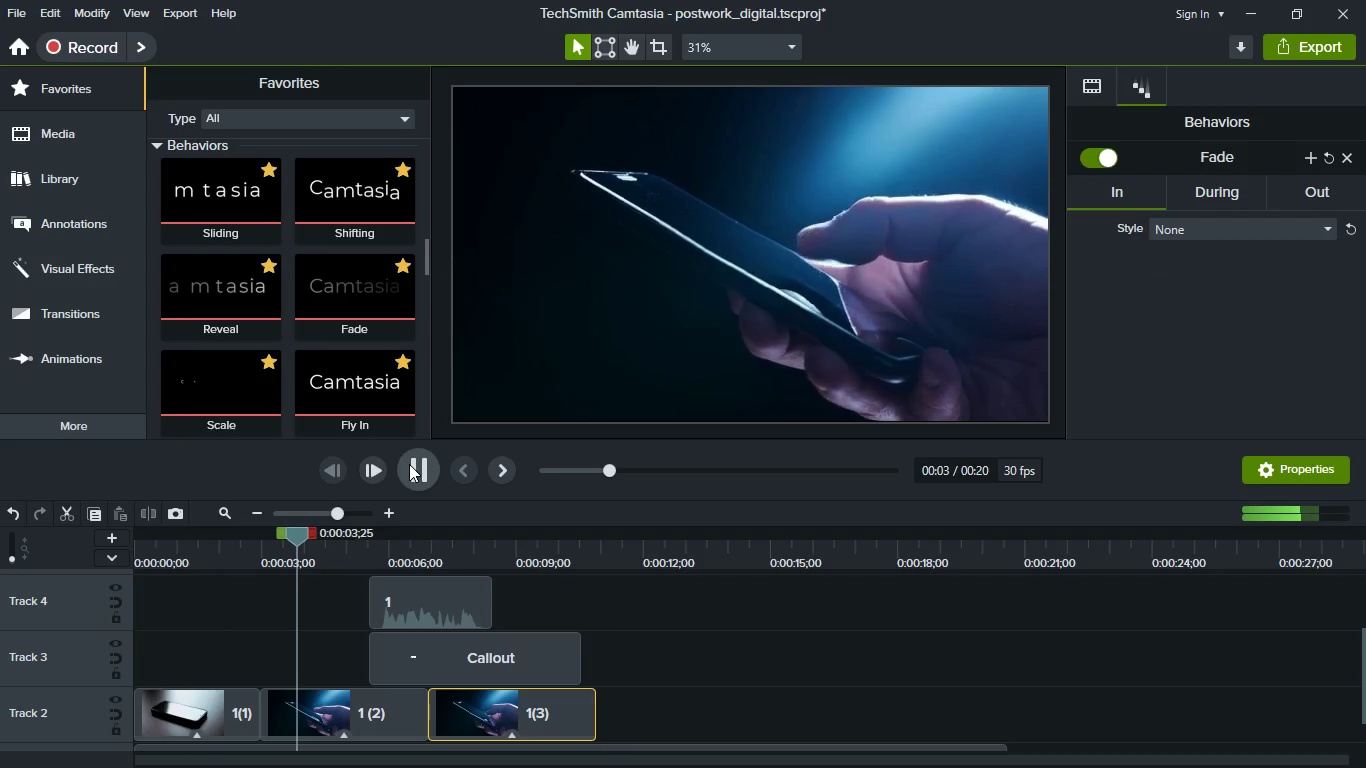 
wait(6.31)
 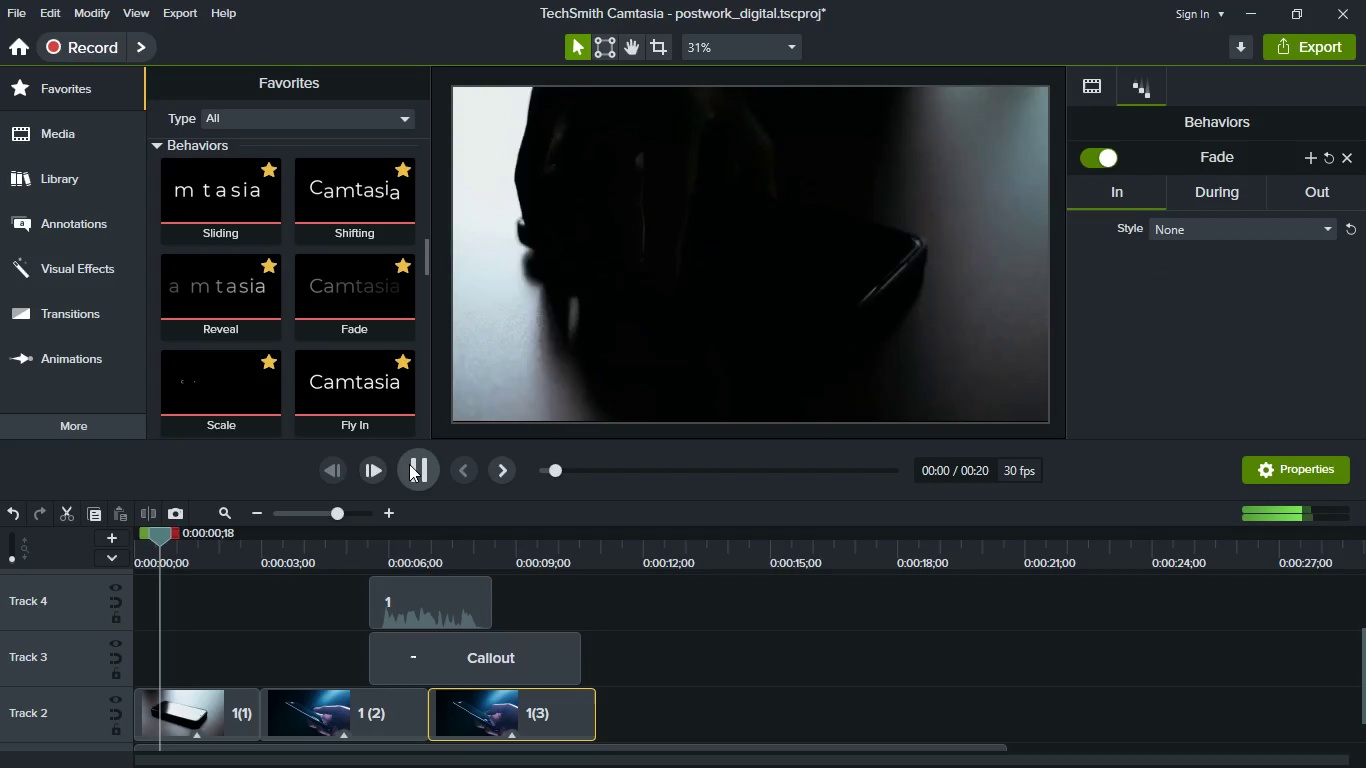 
left_click([409, 464])
 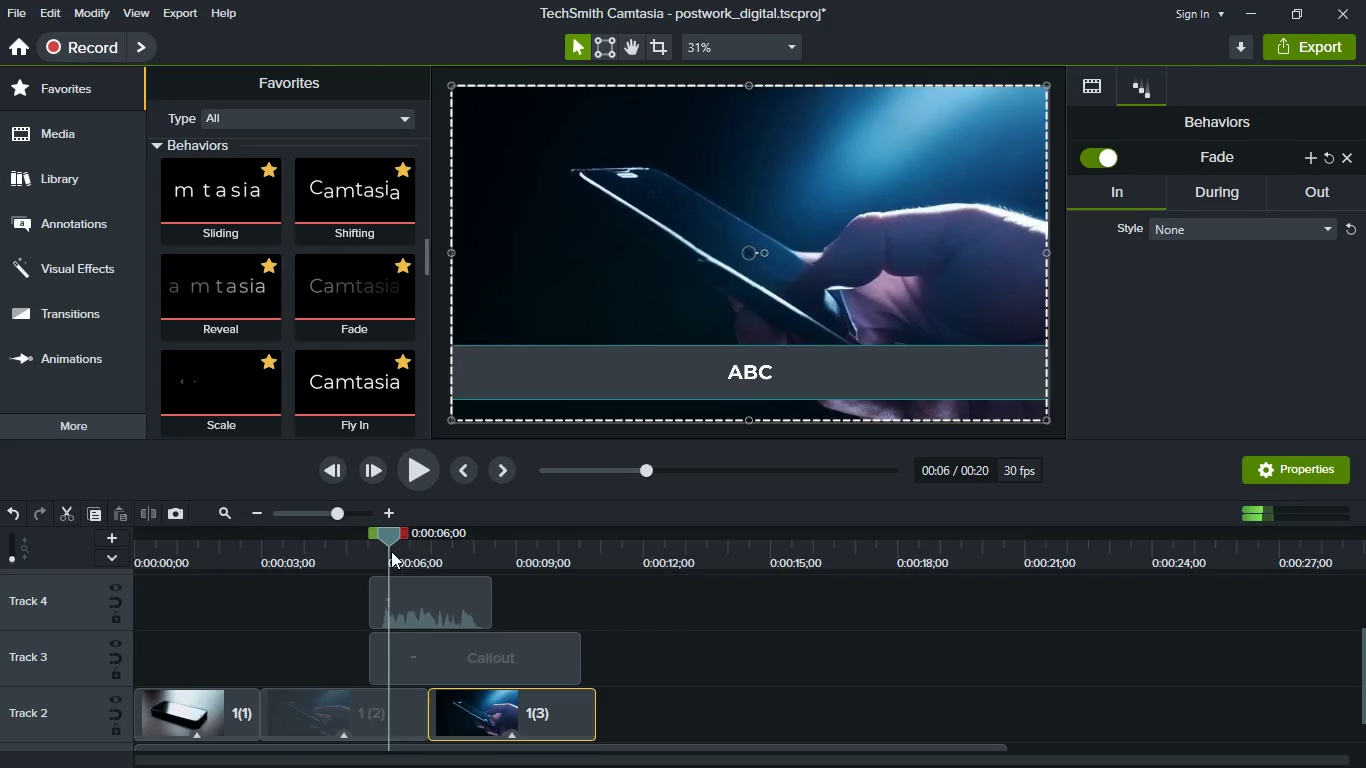 
left_click_drag(start_coordinate=[382, 542], to_coordinate=[255, 542])
 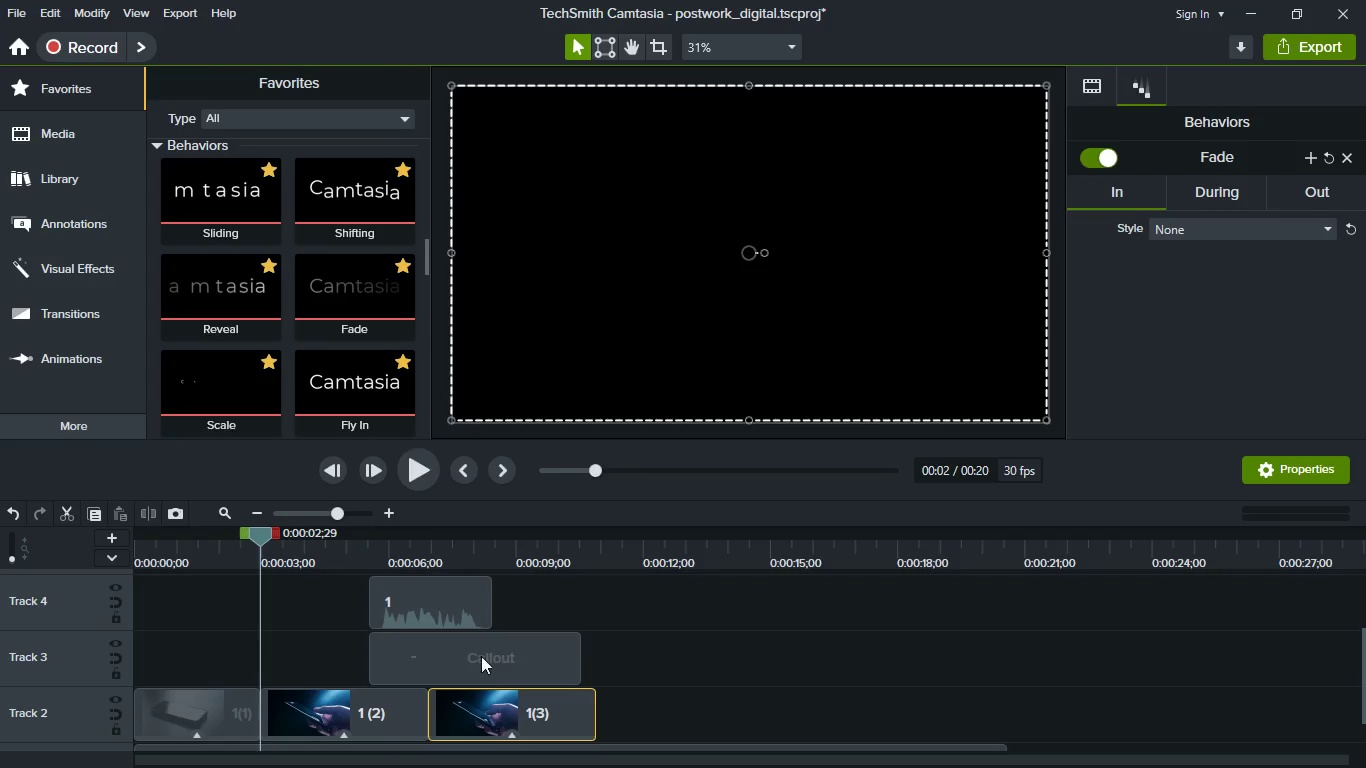 
left_click([484, 660])
 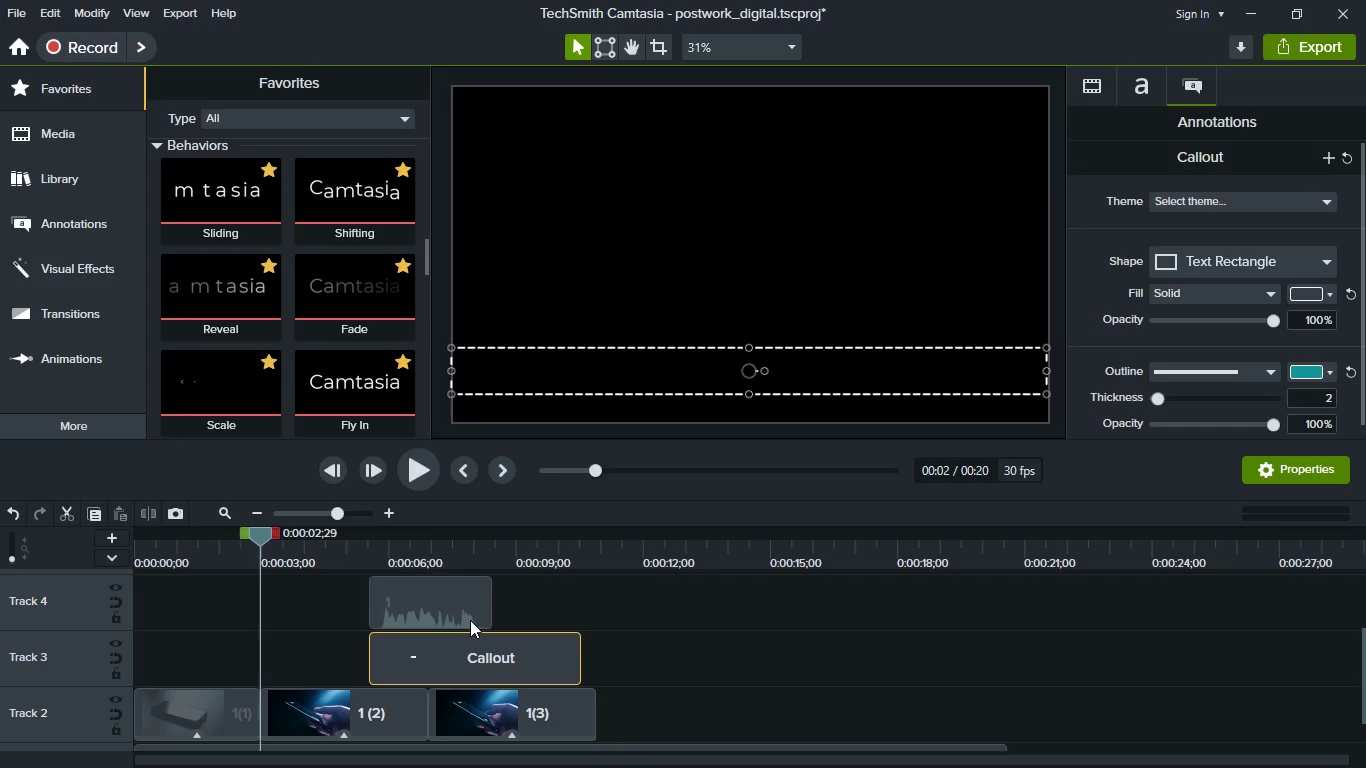 
left_click_drag(start_coordinate=[478, 651], to_coordinate=[359, 643])
 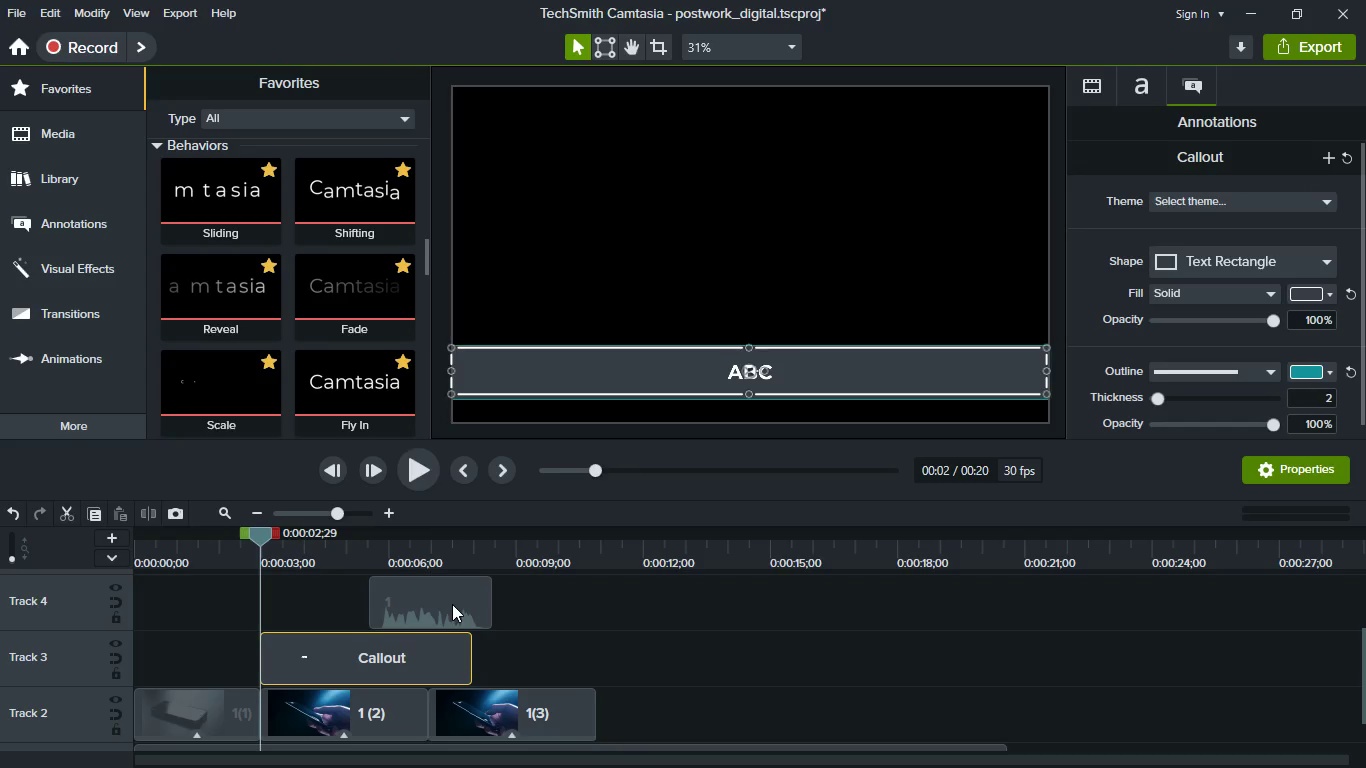 
left_click_drag(start_coordinate=[452, 604], to_coordinate=[349, 603])
 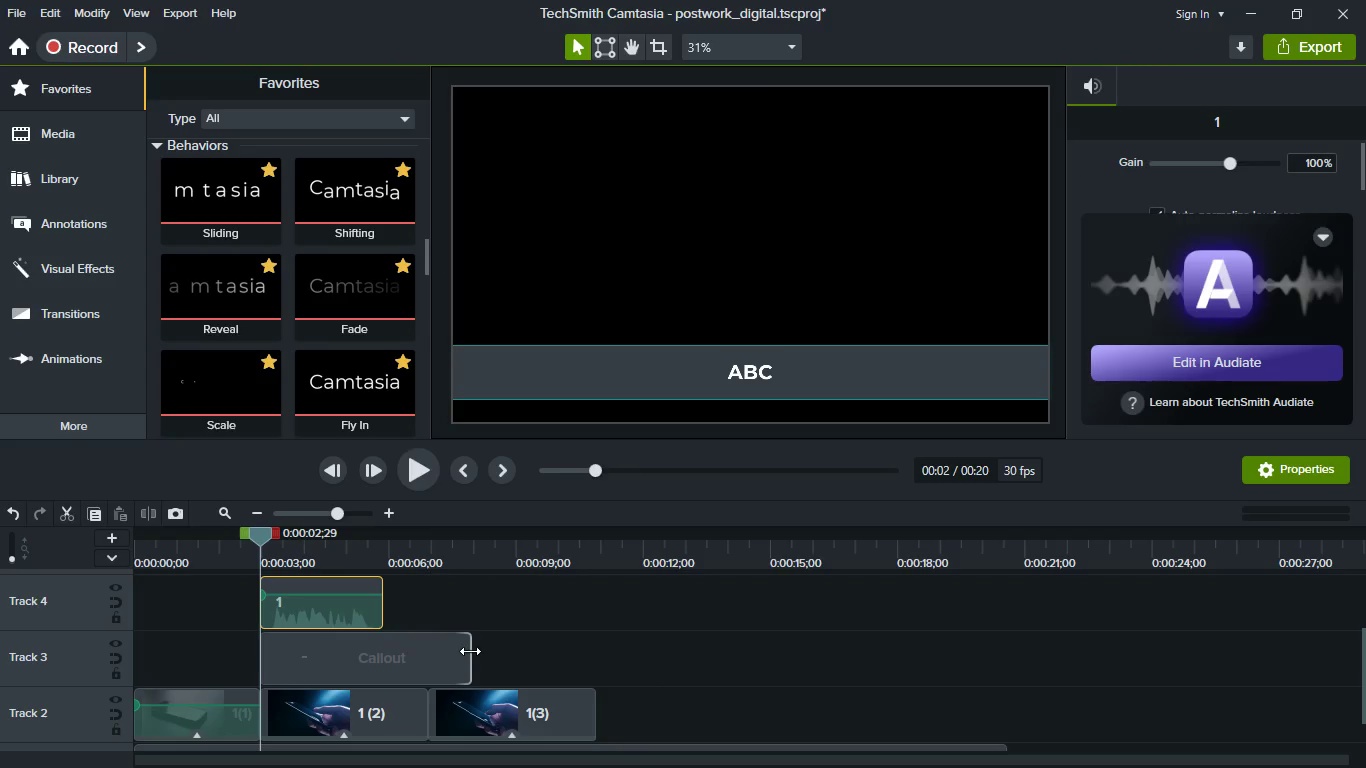 
left_click_drag(start_coordinate=[470, 651], to_coordinate=[422, 647])
 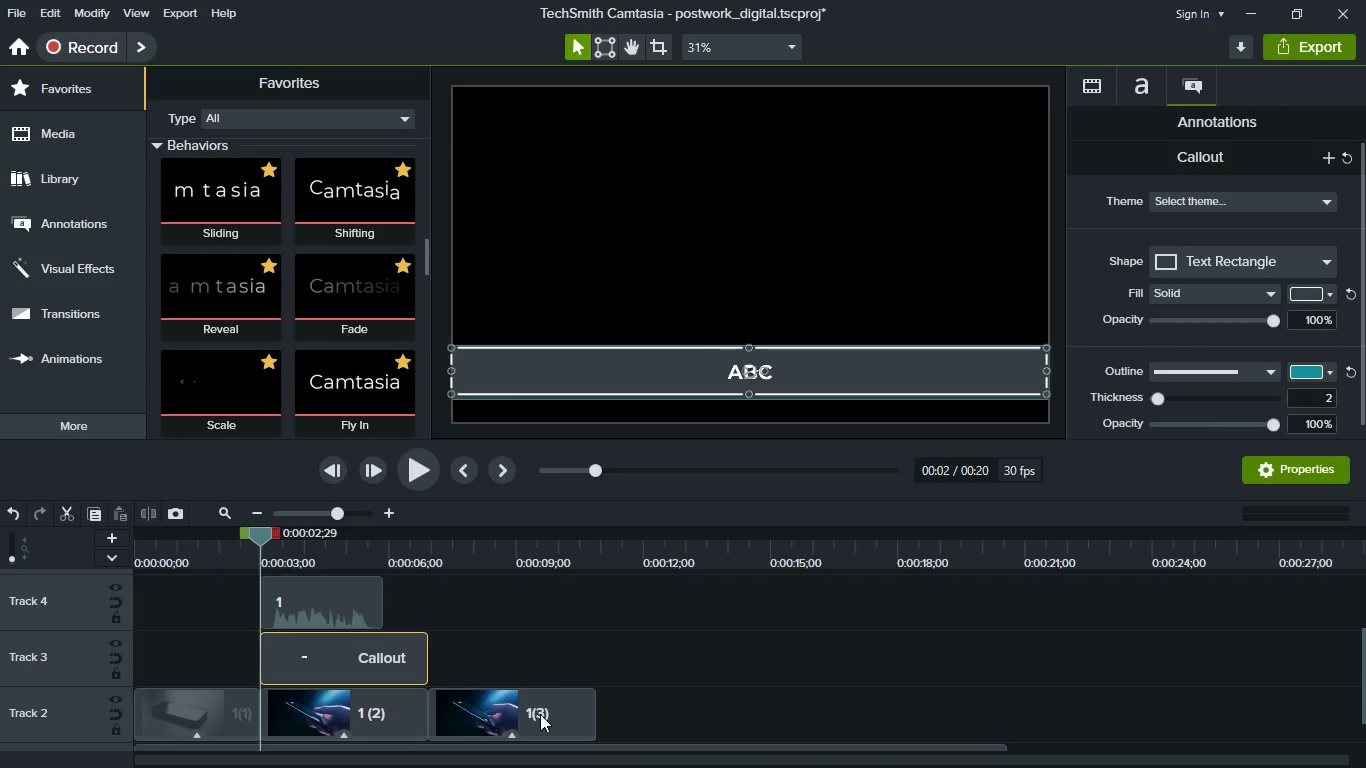 
key(Meta+MetaLeft)
 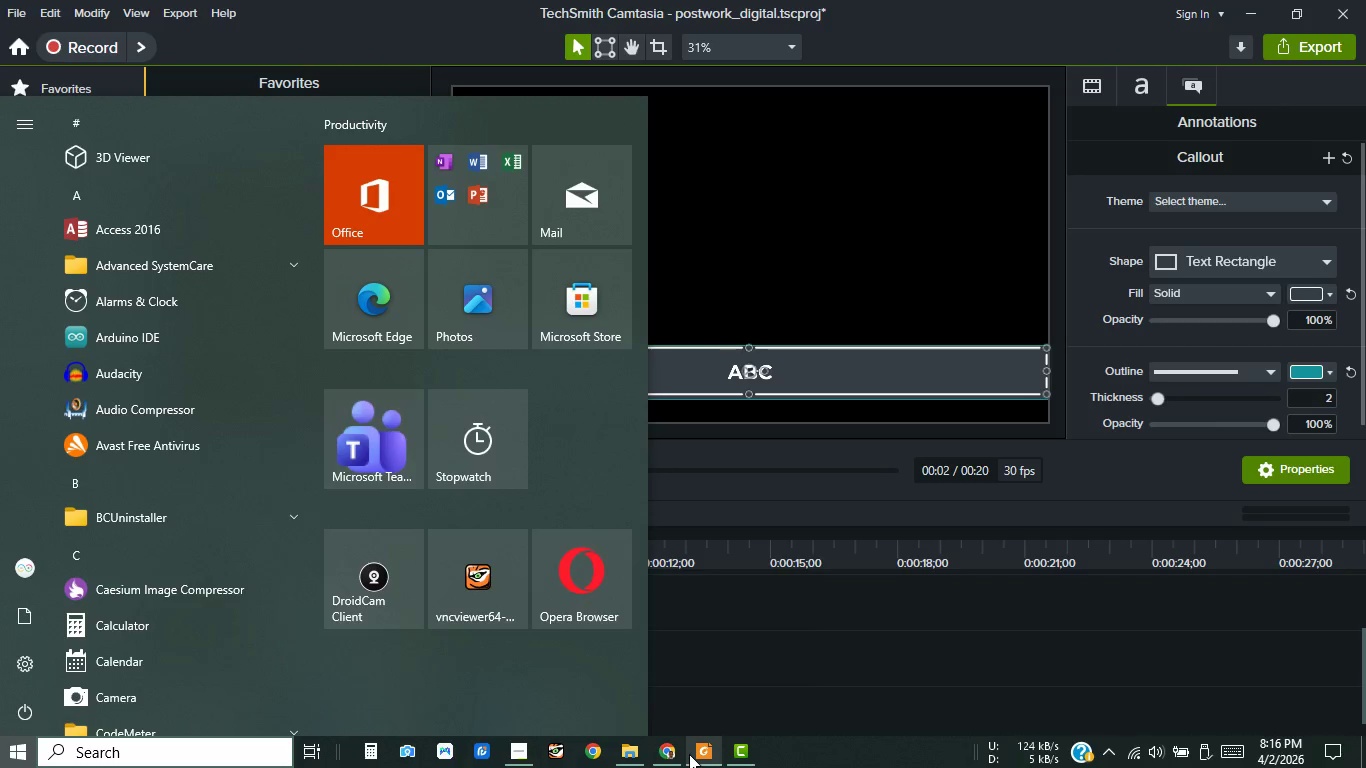 
left_click([656, 754])
 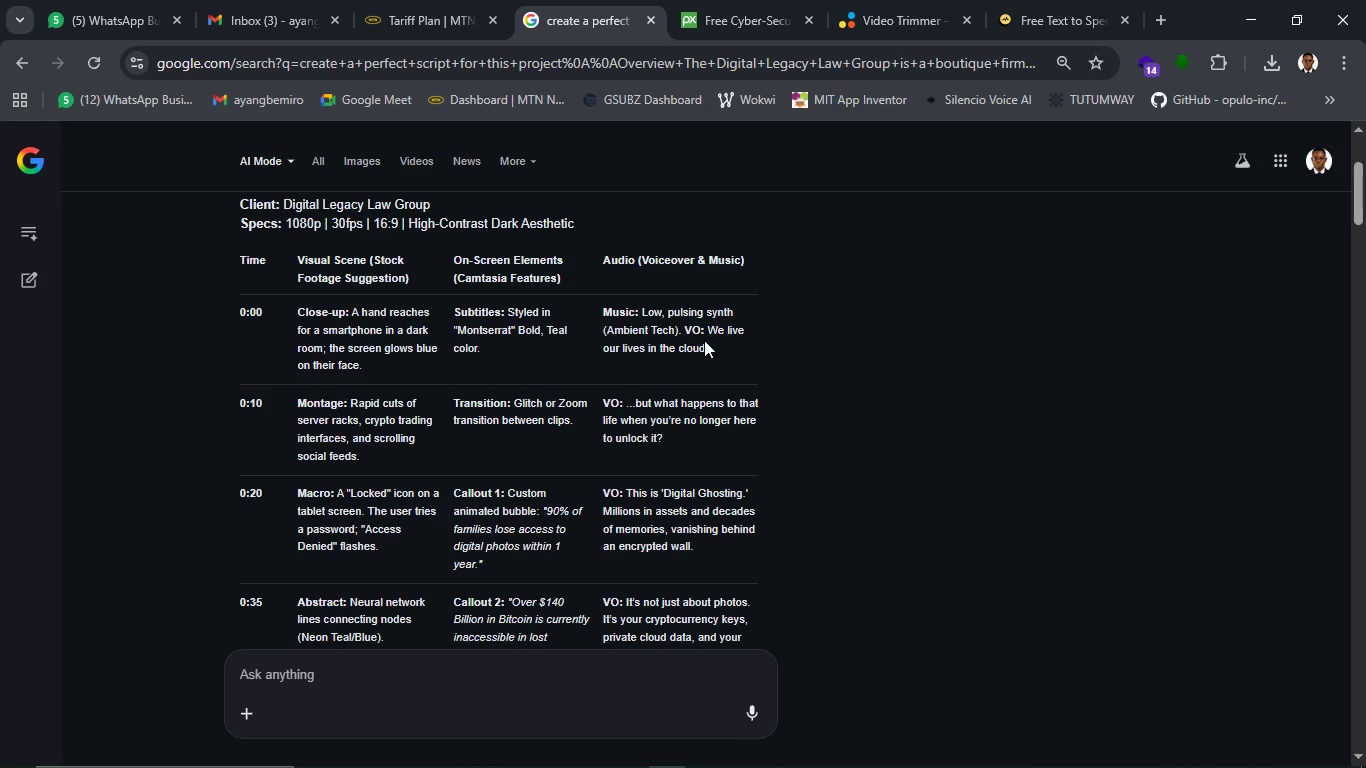 
left_click_drag(start_coordinate=[708, 331], to_coordinate=[719, 342])
 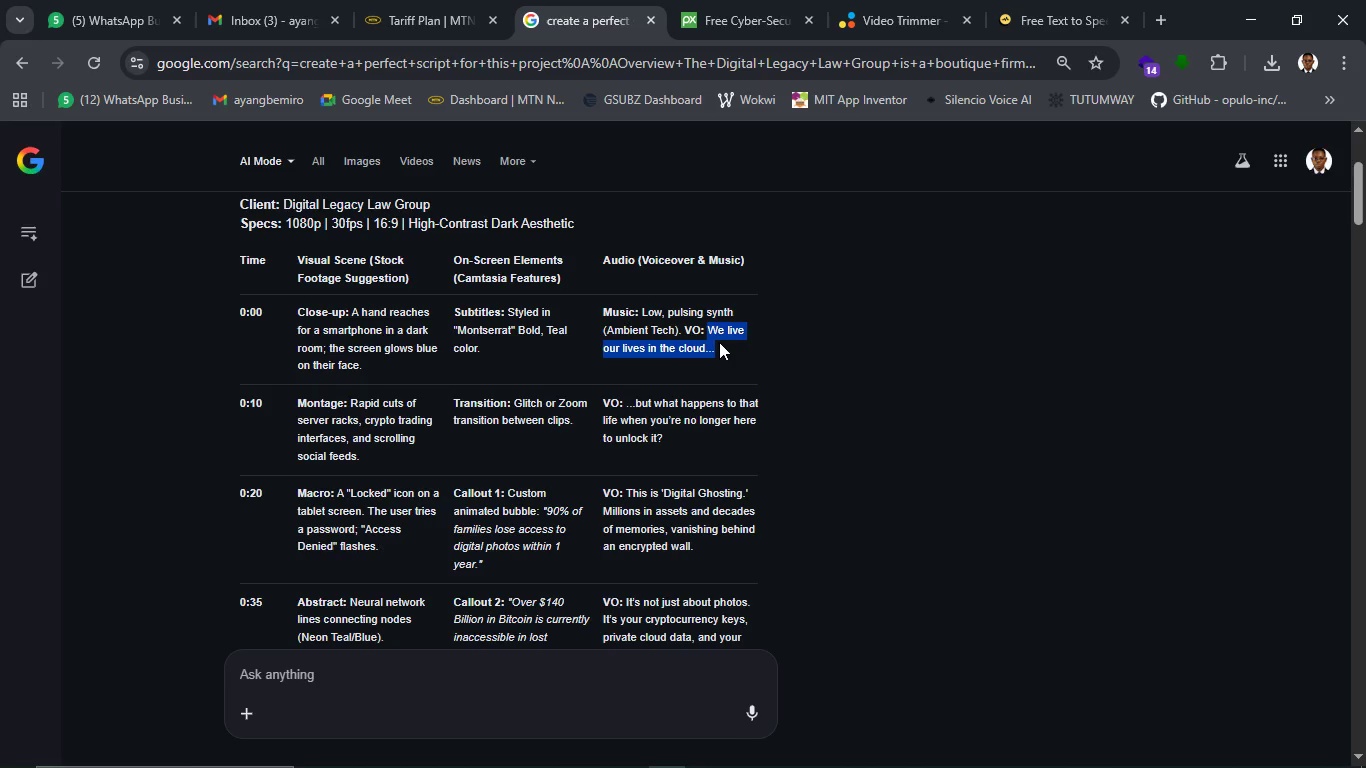 
key(Control+C)
 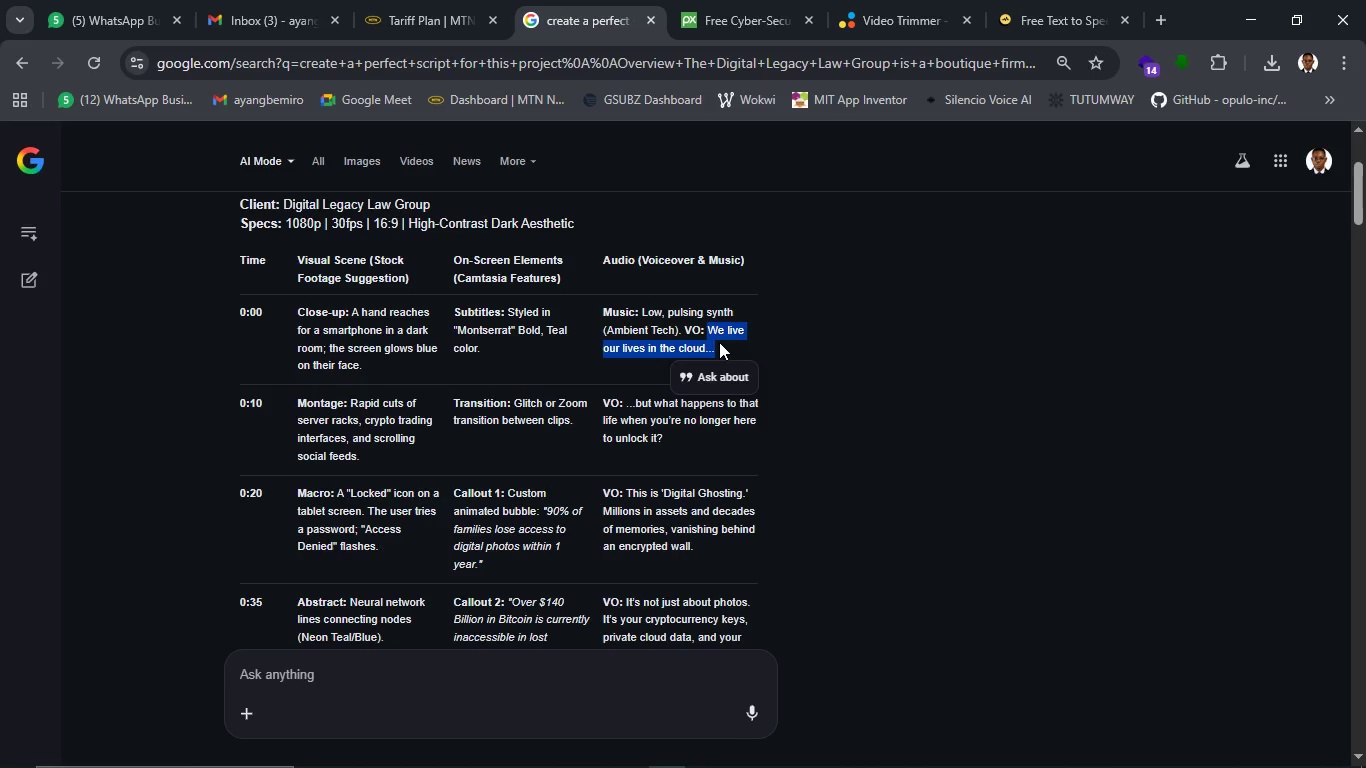 
key(Control+C)
 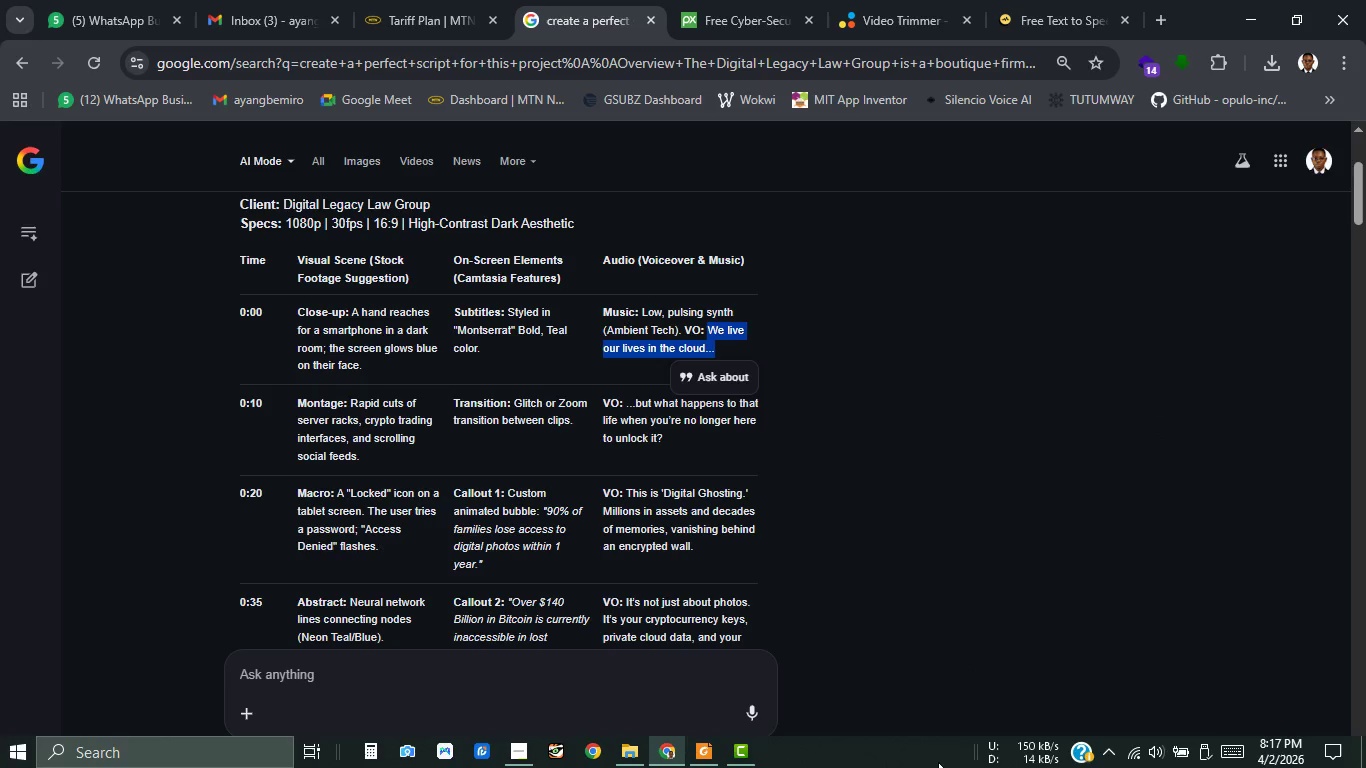 
left_click([525, 746])